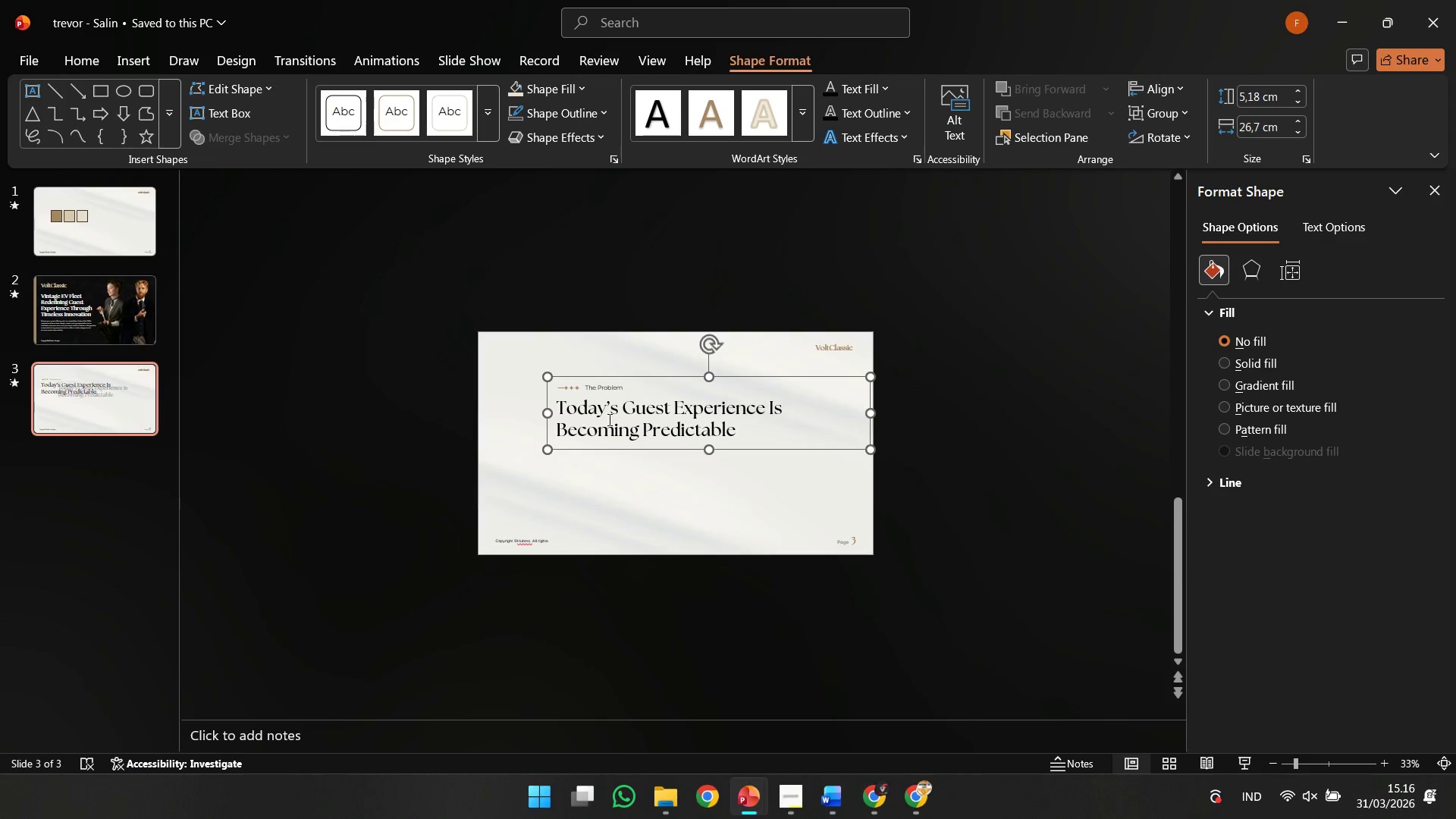 
left_click([609, 420])
 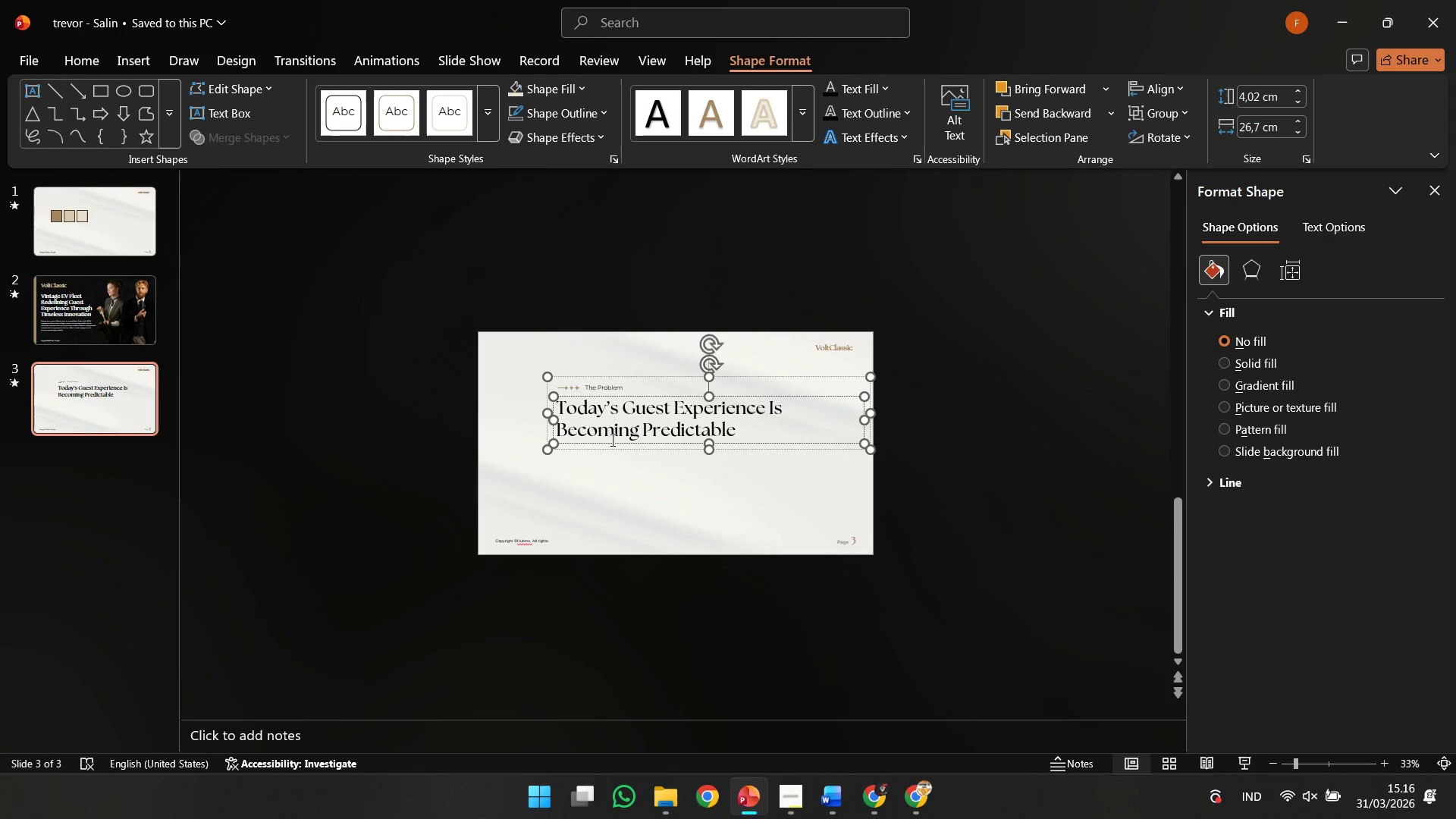 
left_click([611, 442])
 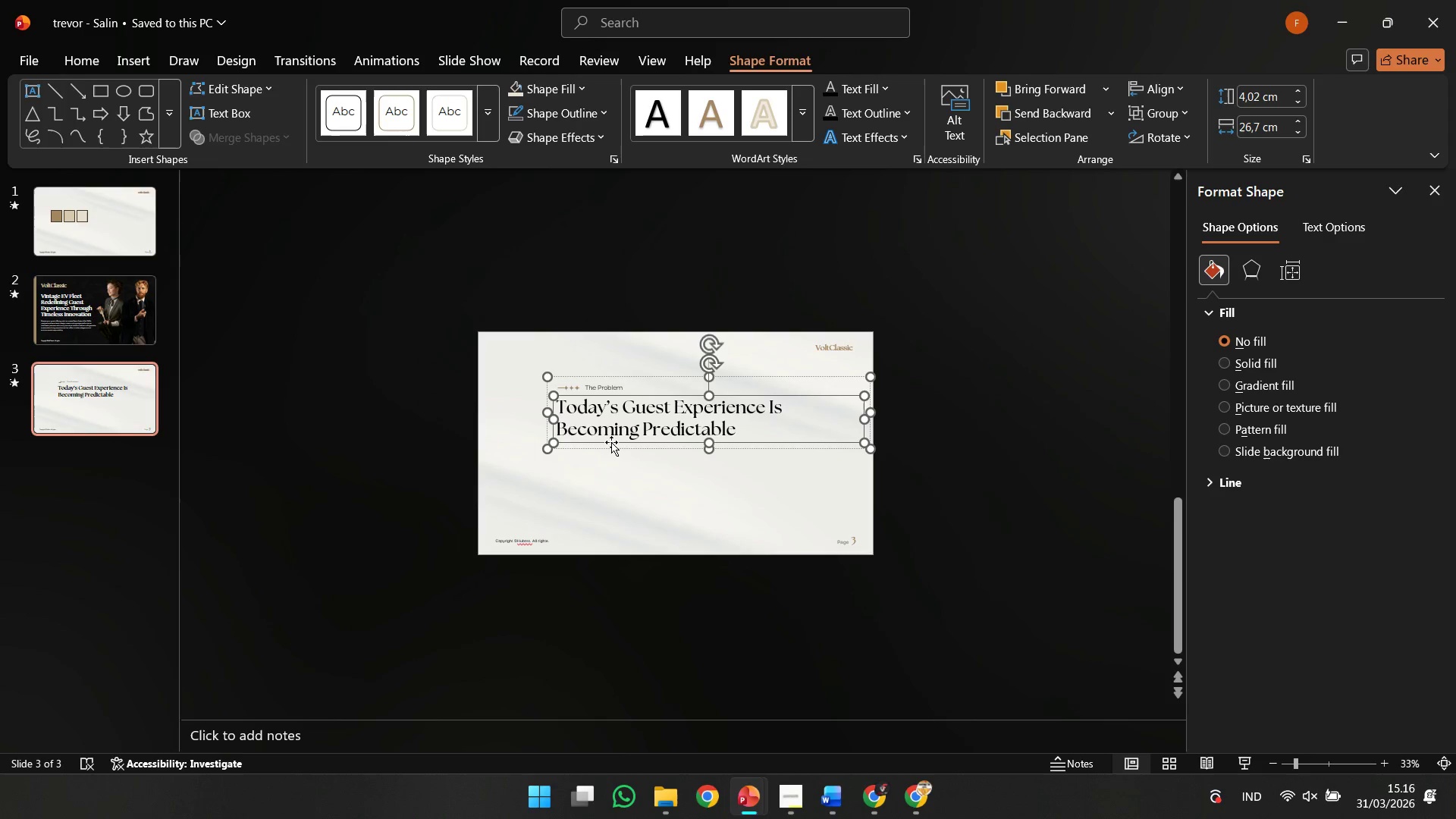 
key(ArrowUp)
 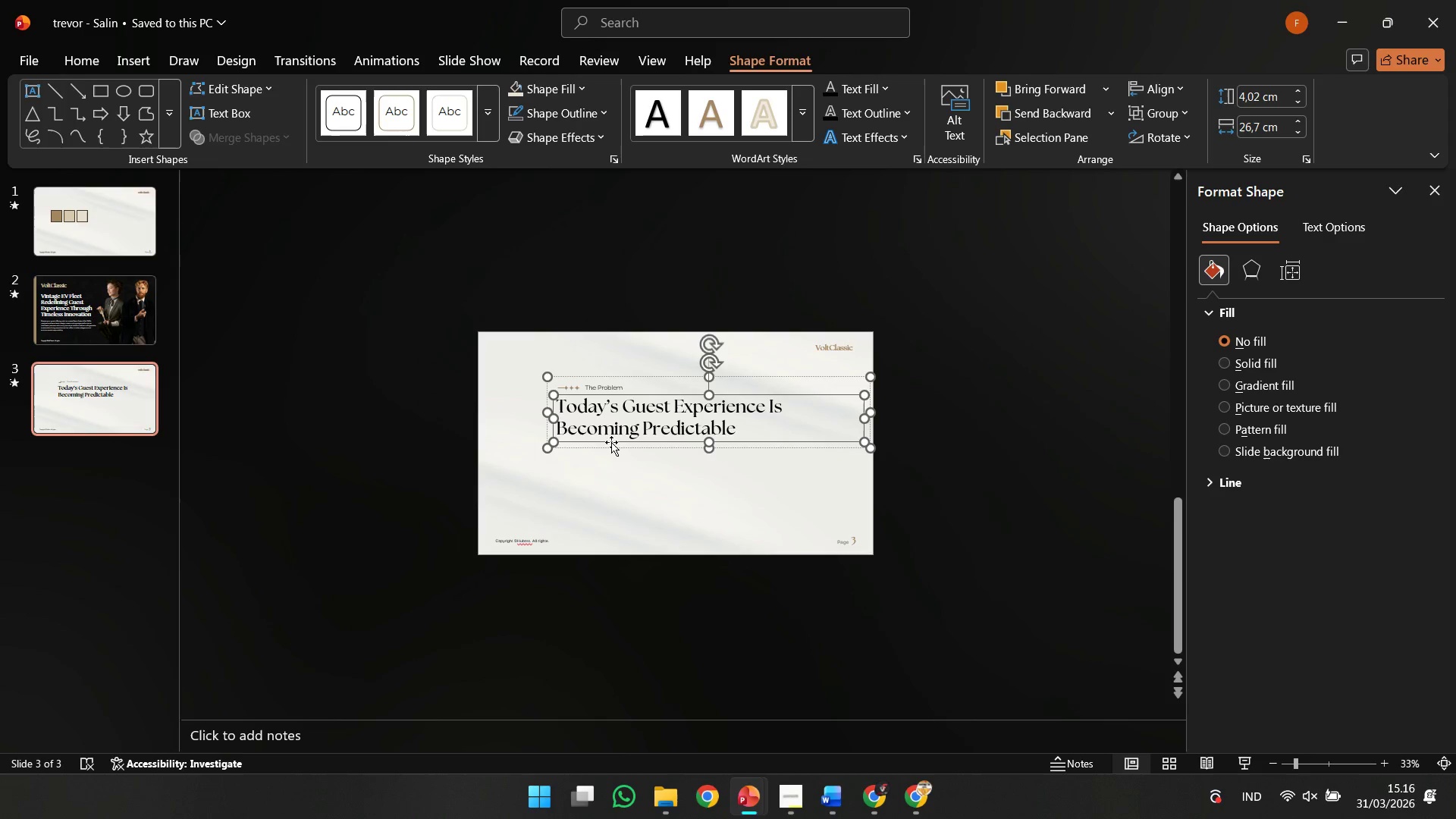 
key(ArrowUp)
 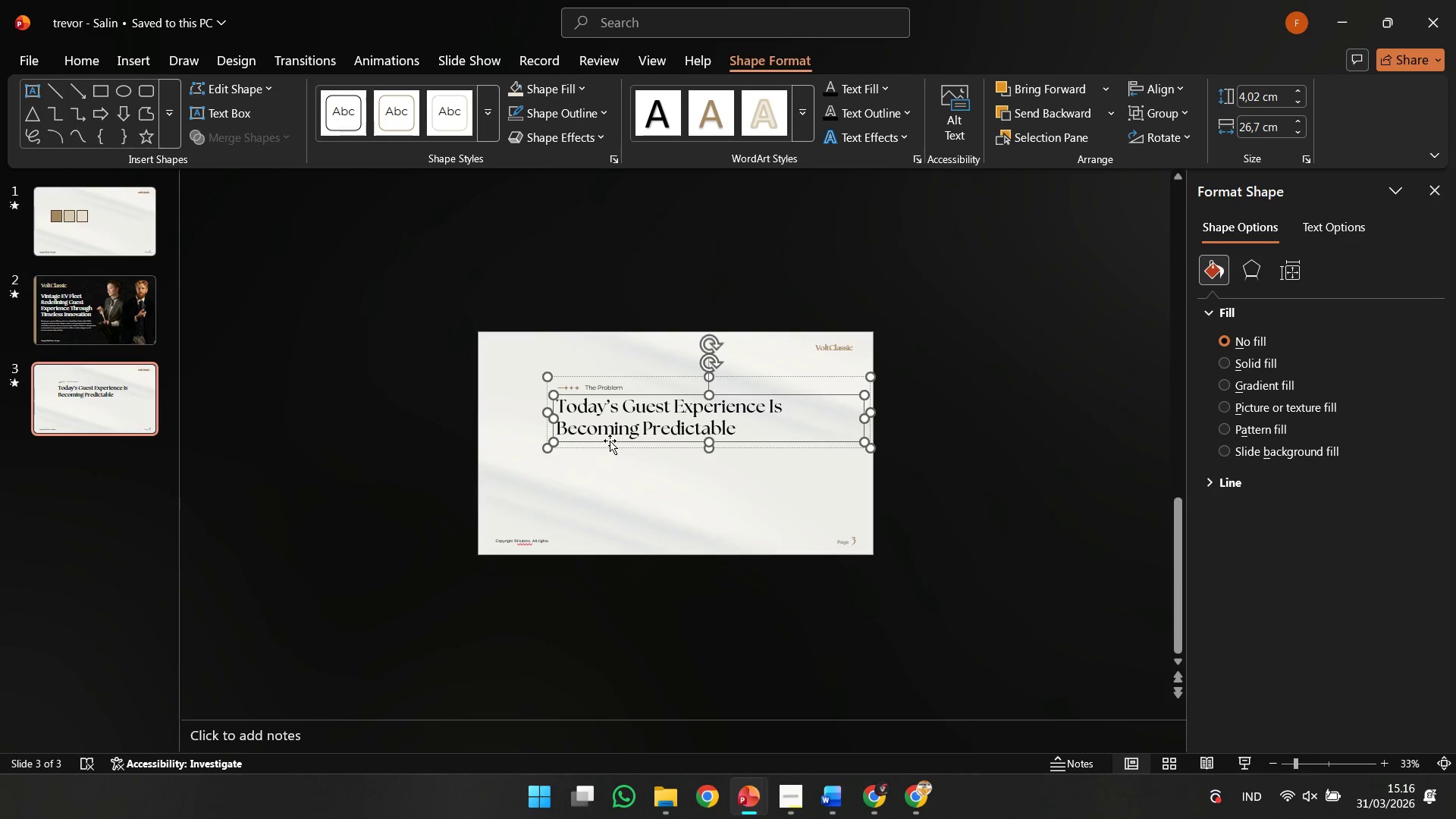 
key(ArrowUp)
 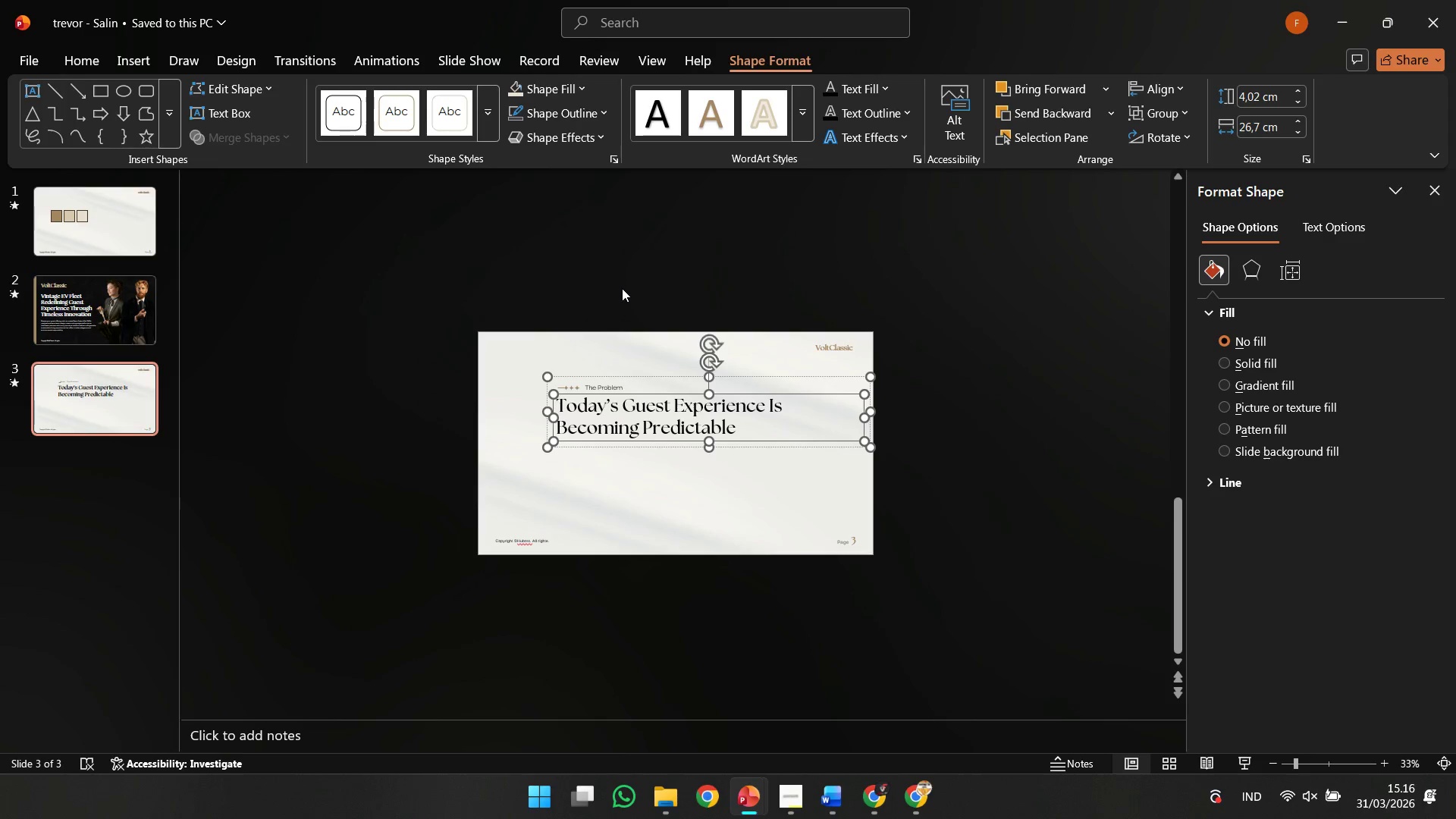 
left_click([622, 288])
 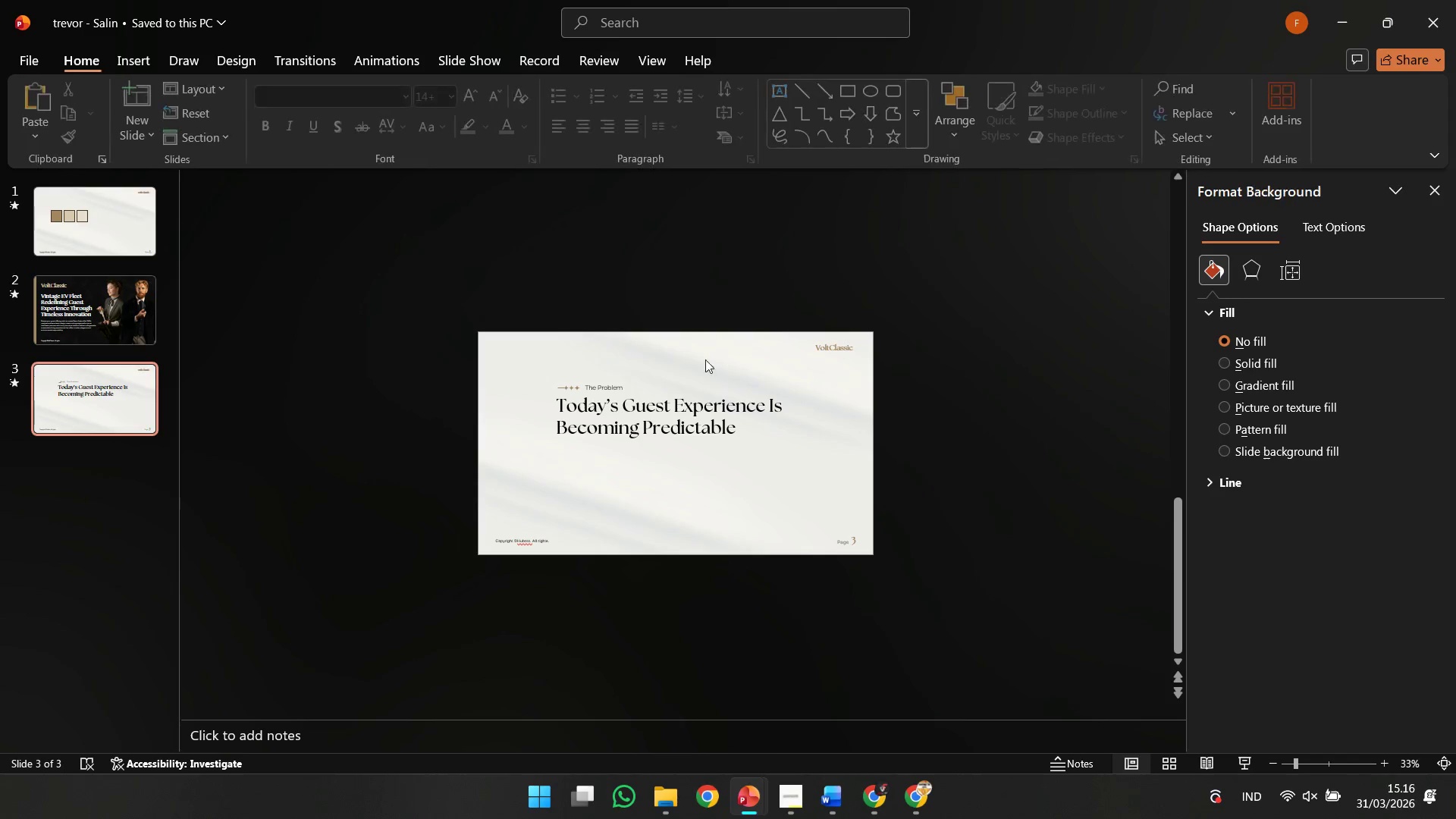 
hold_key(key=ControlLeft, duration=0.34)
 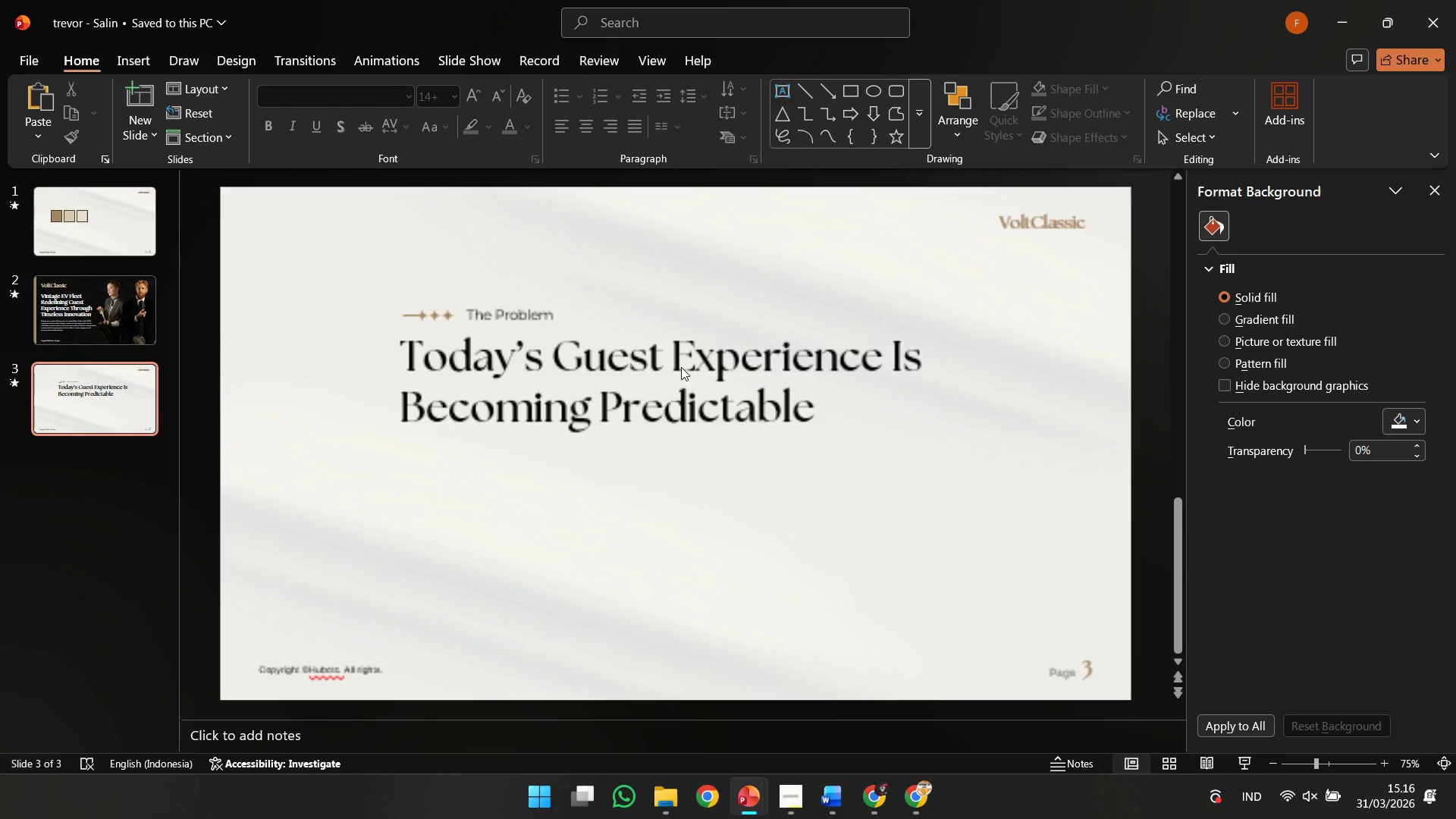 
hold_key(key=ControlLeft, duration=0.77)
 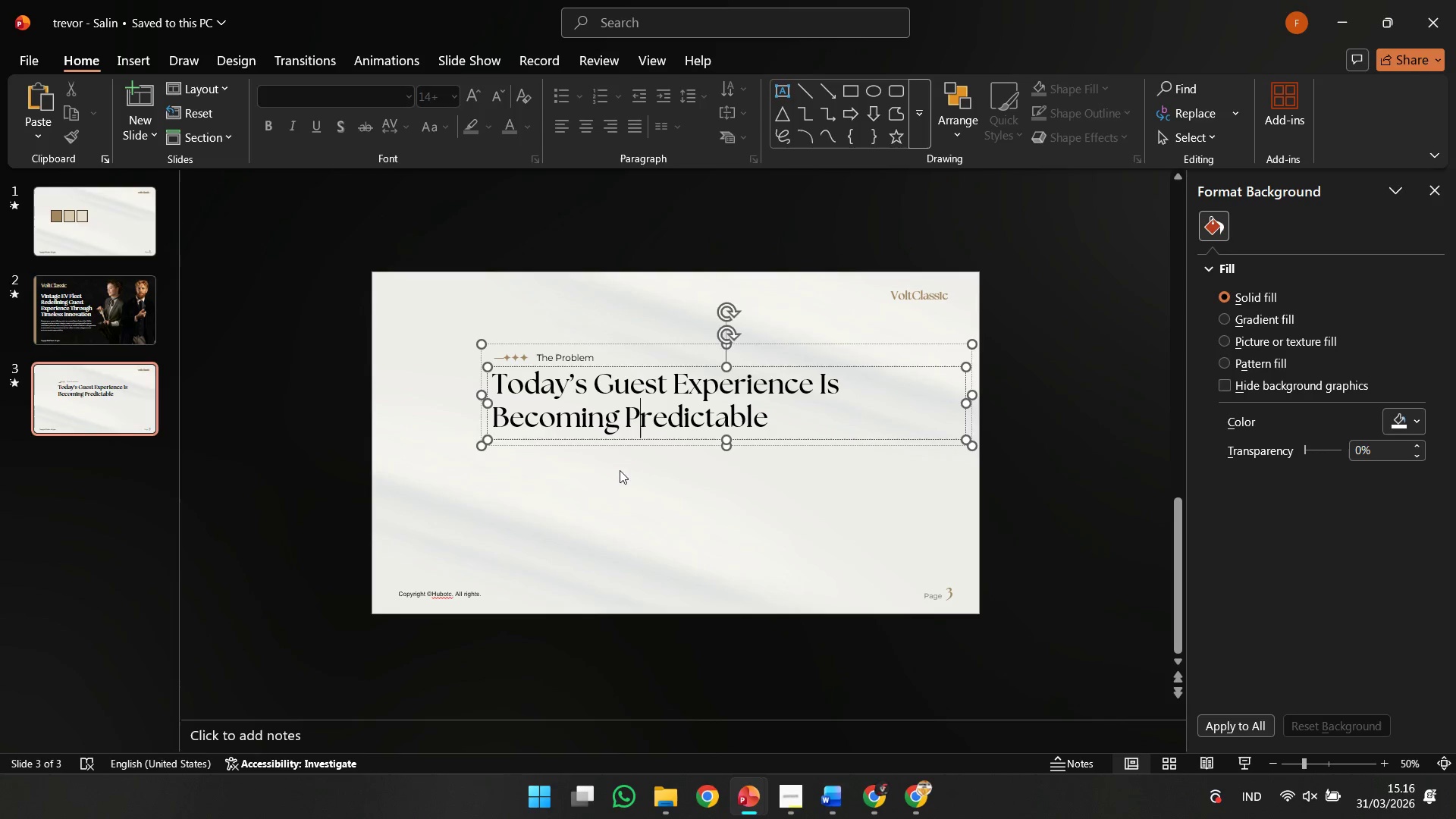 
scroll: coordinate [711, 369], scroll_direction: up, amount: 3.0
 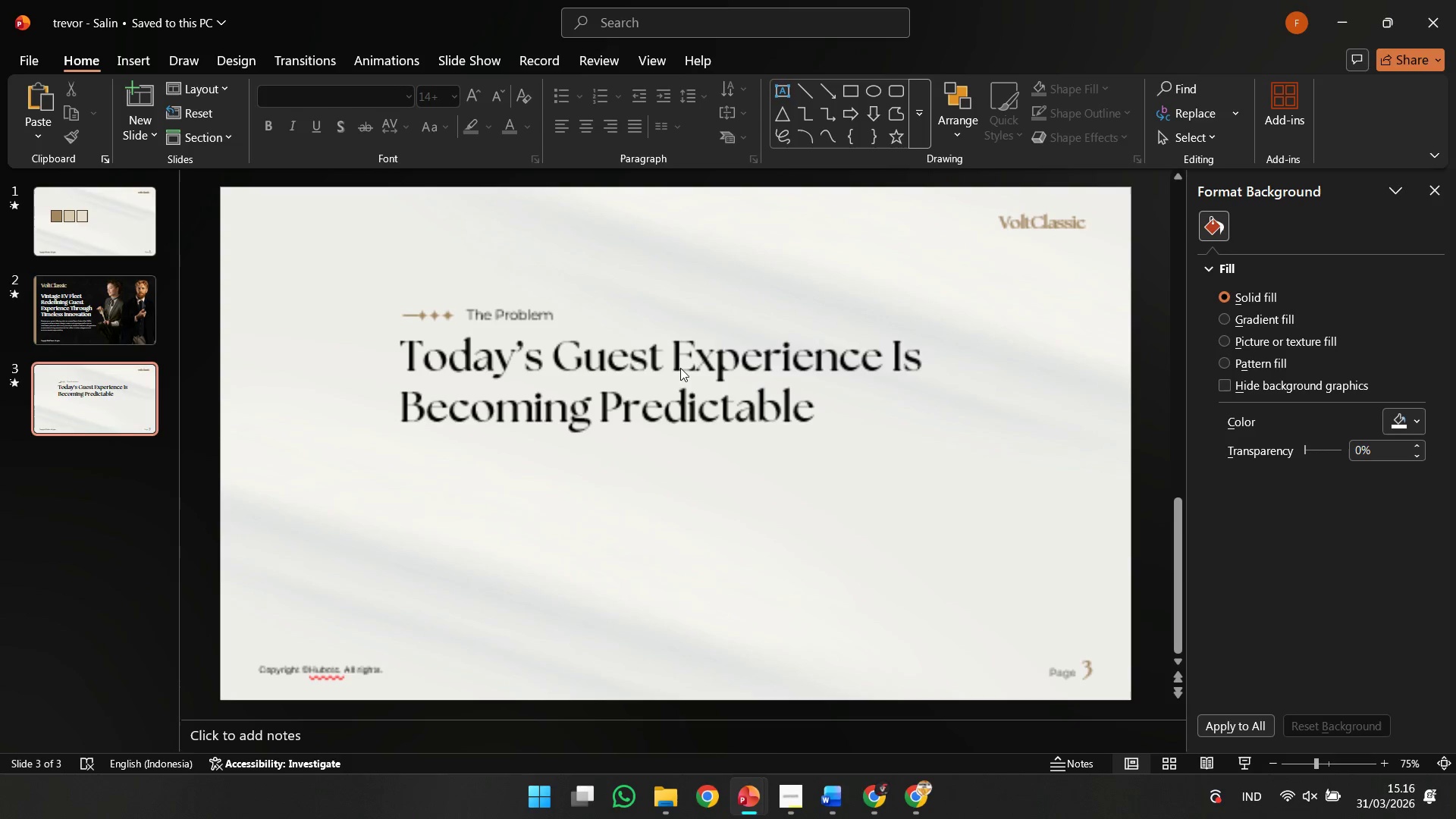 
left_click([641, 421])
 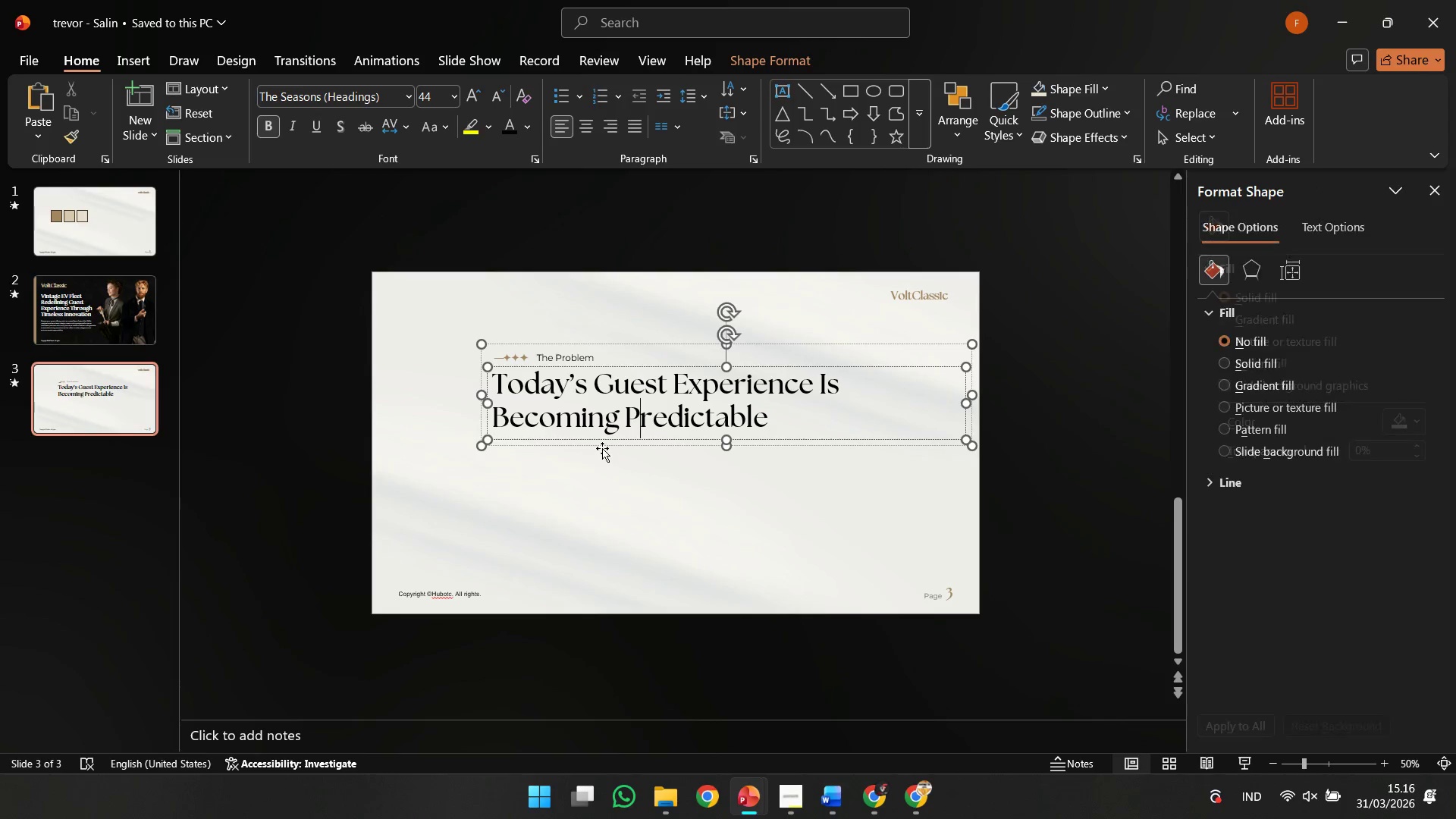 
scroll: coordinate [670, 378], scroll_direction: down, amount: 2.0
 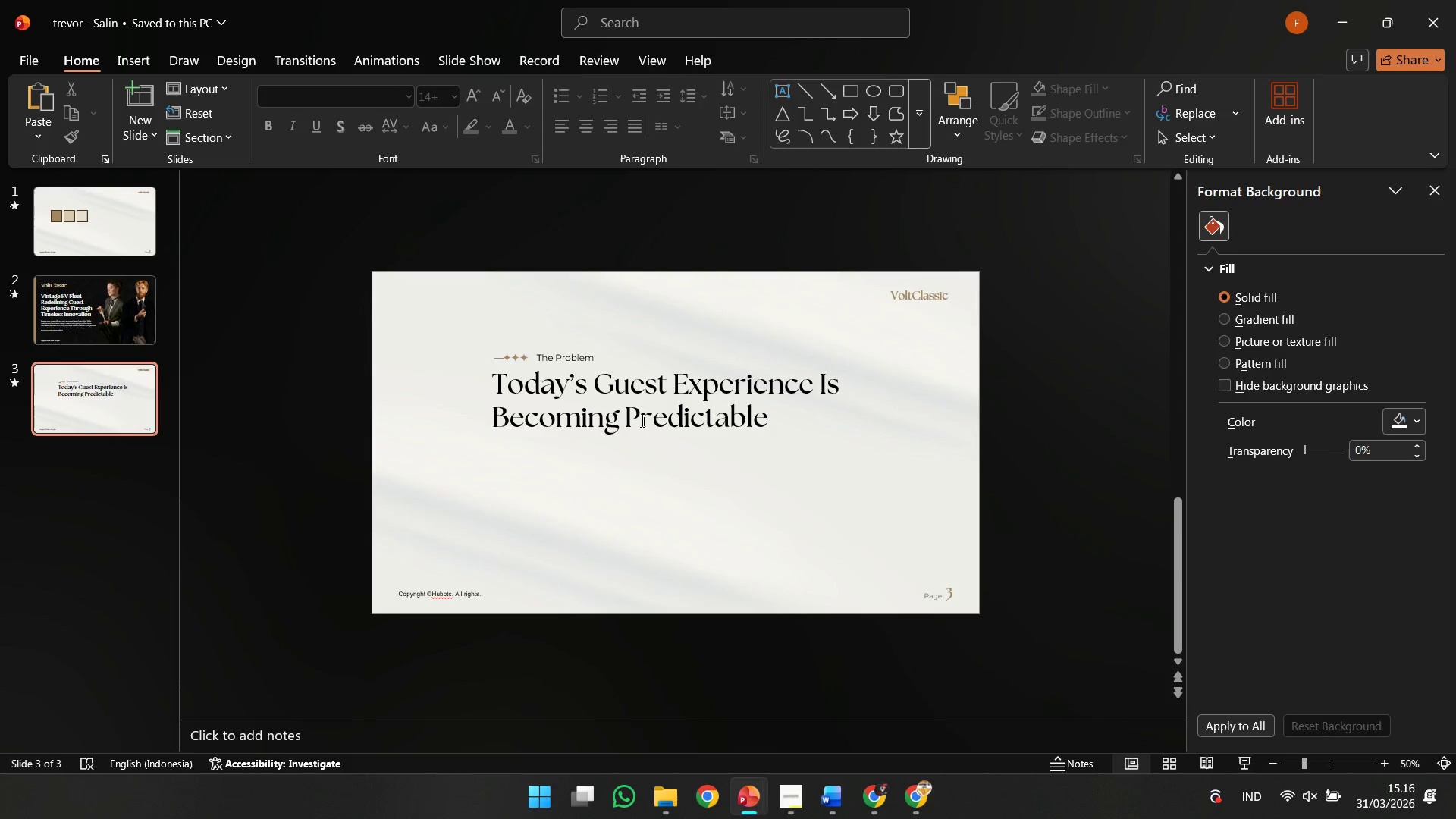 
left_click_drag(start_coordinate=[602, 447], to_coordinate=[731, 441])
 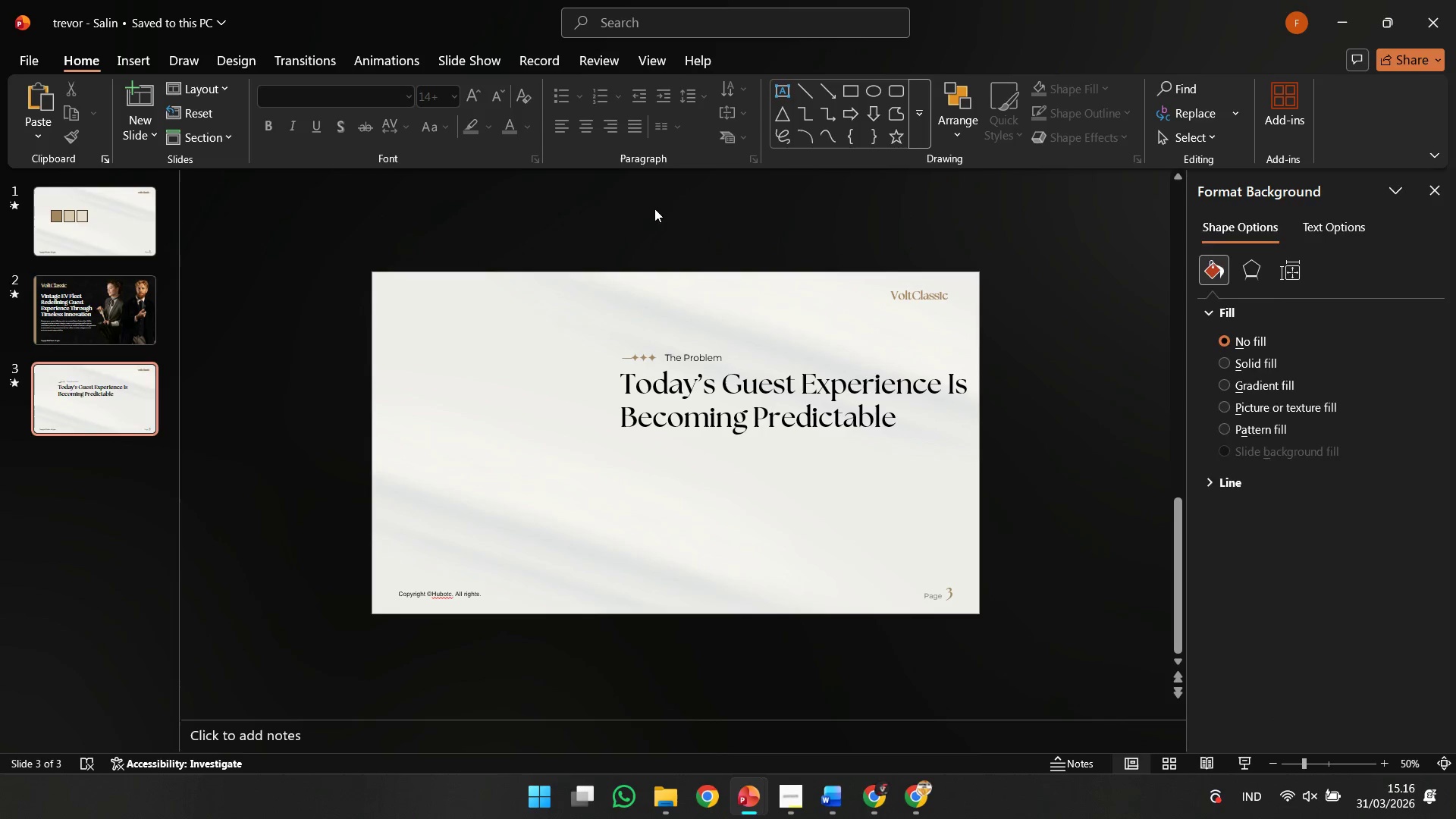 
hold_key(key=ShiftLeft, duration=0.62)
 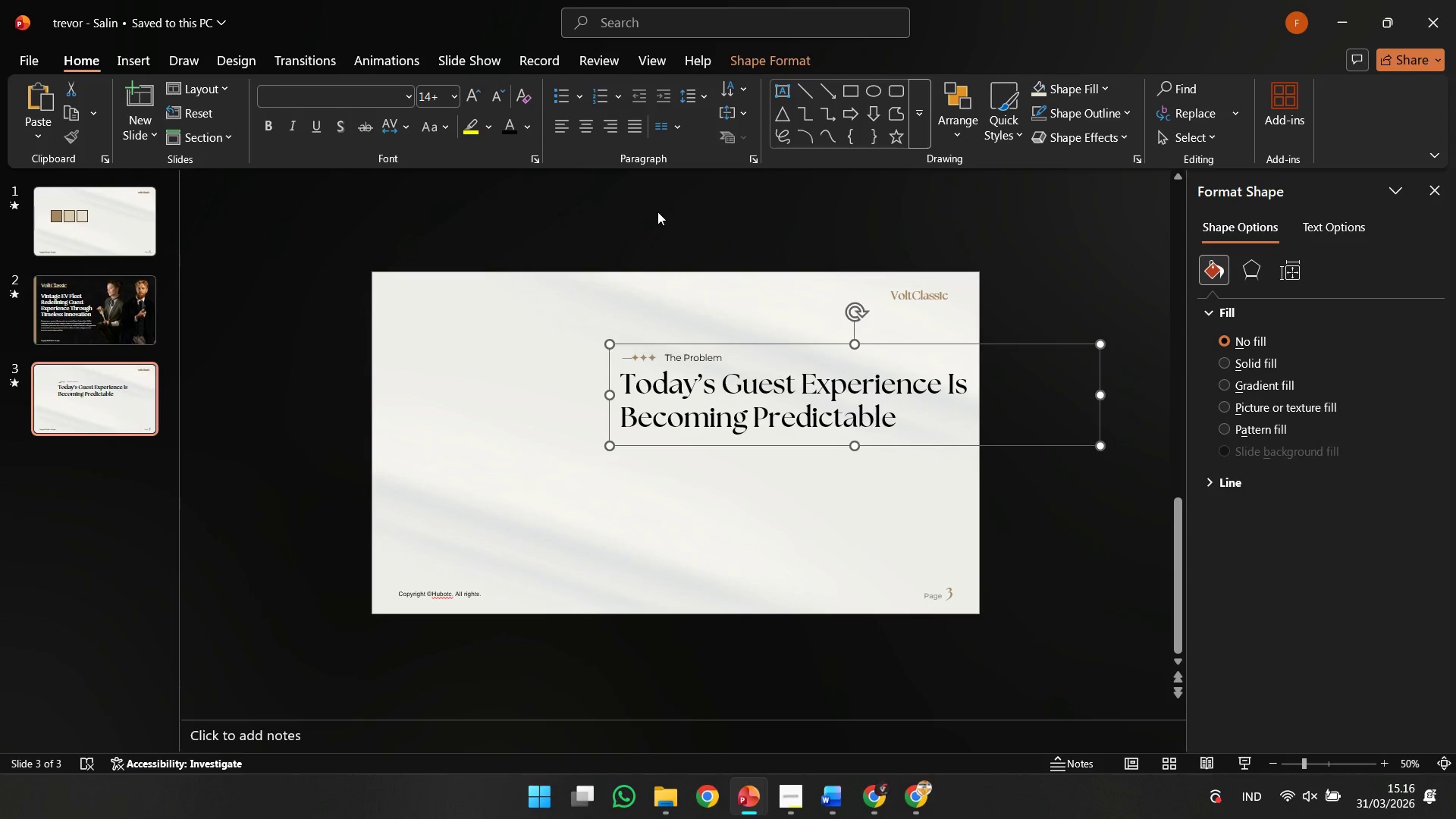 
left_click([657, 212])
 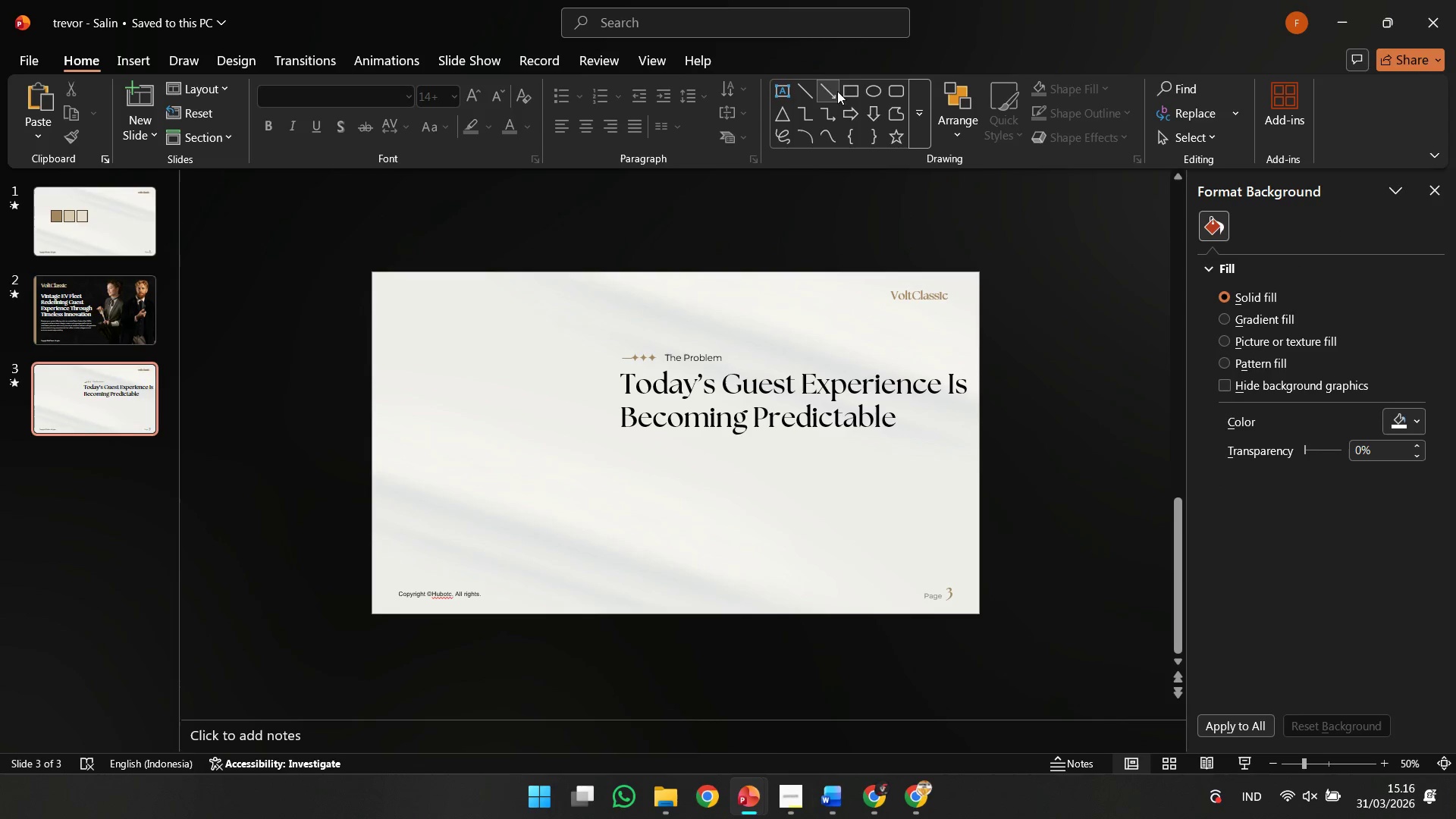 
left_click([848, 89])
 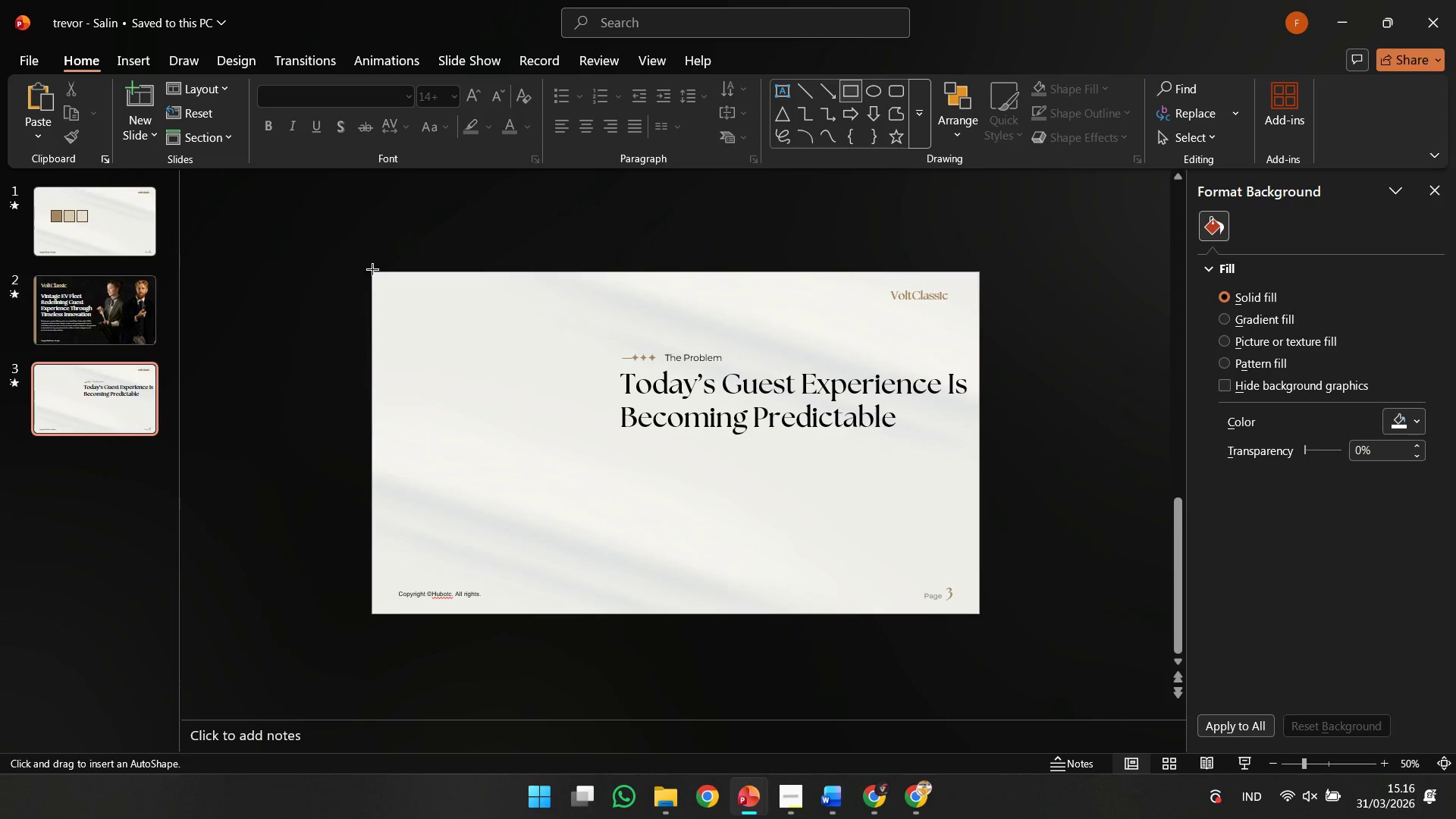 
left_click_drag(start_coordinate=[372, 270], to_coordinate=[648, 612])
 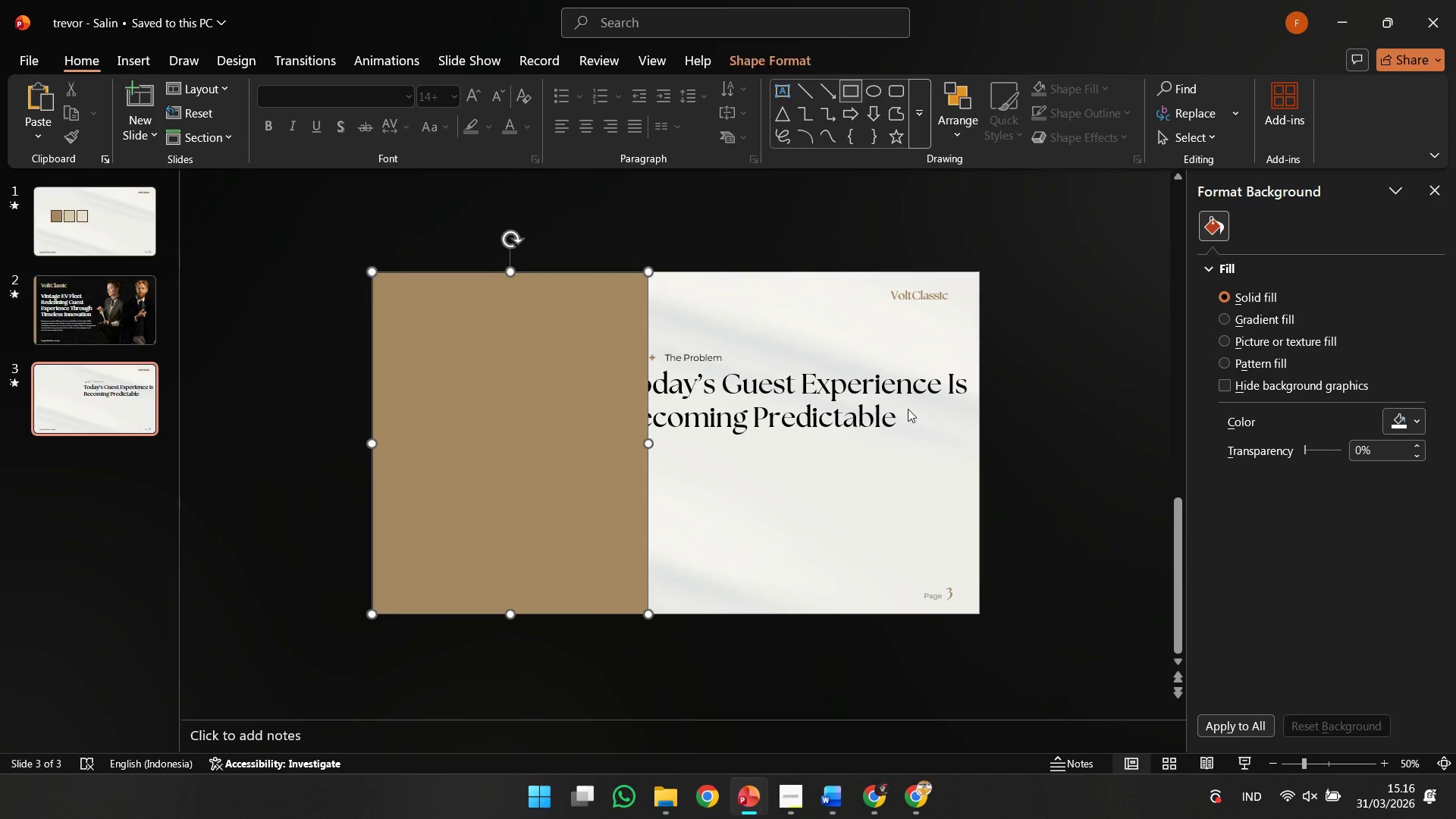 
left_click([908, 409])
 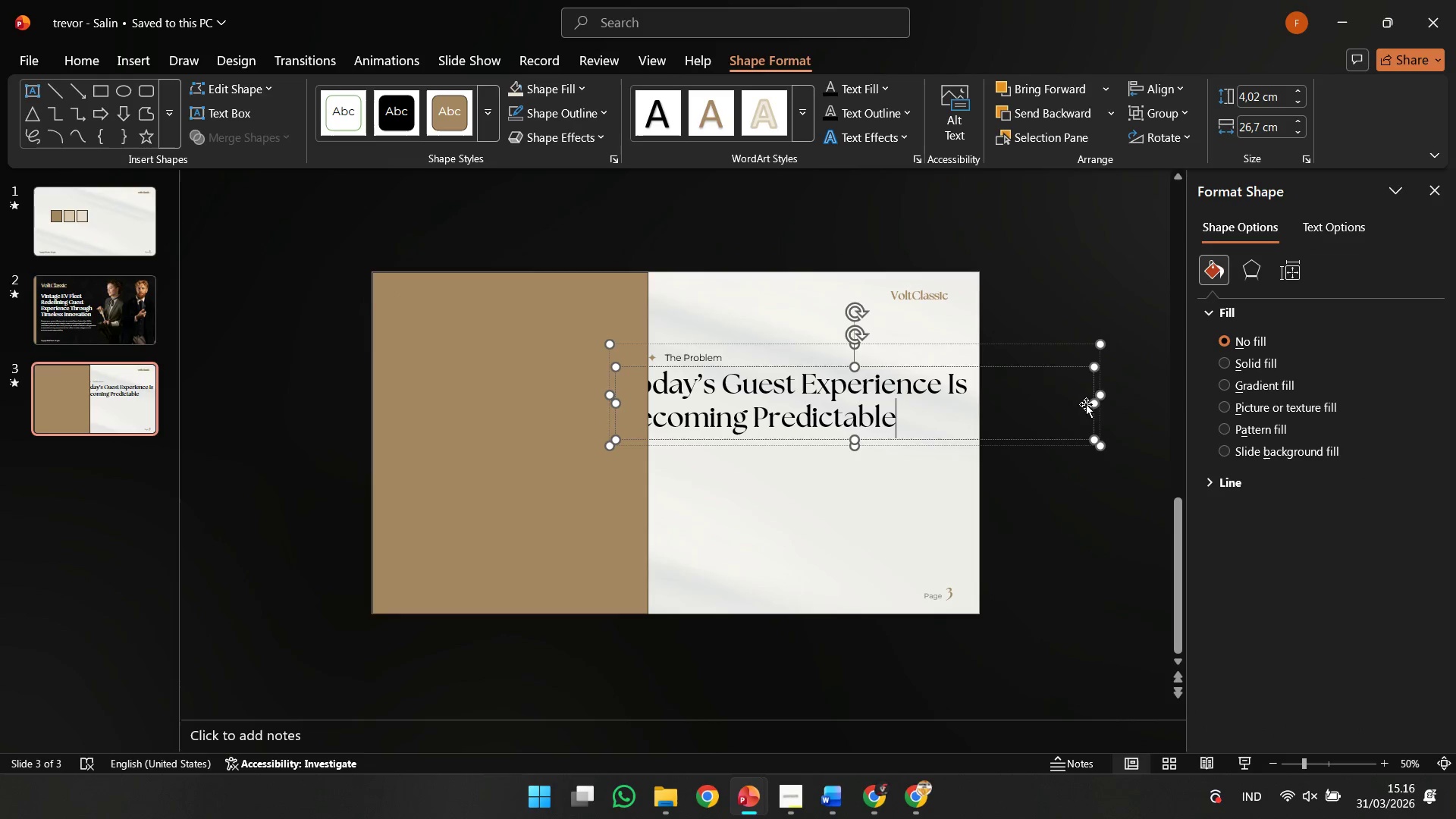 
left_click_drag(start_coordinate=[1091, 404], to_coordinate=[955, 415])
 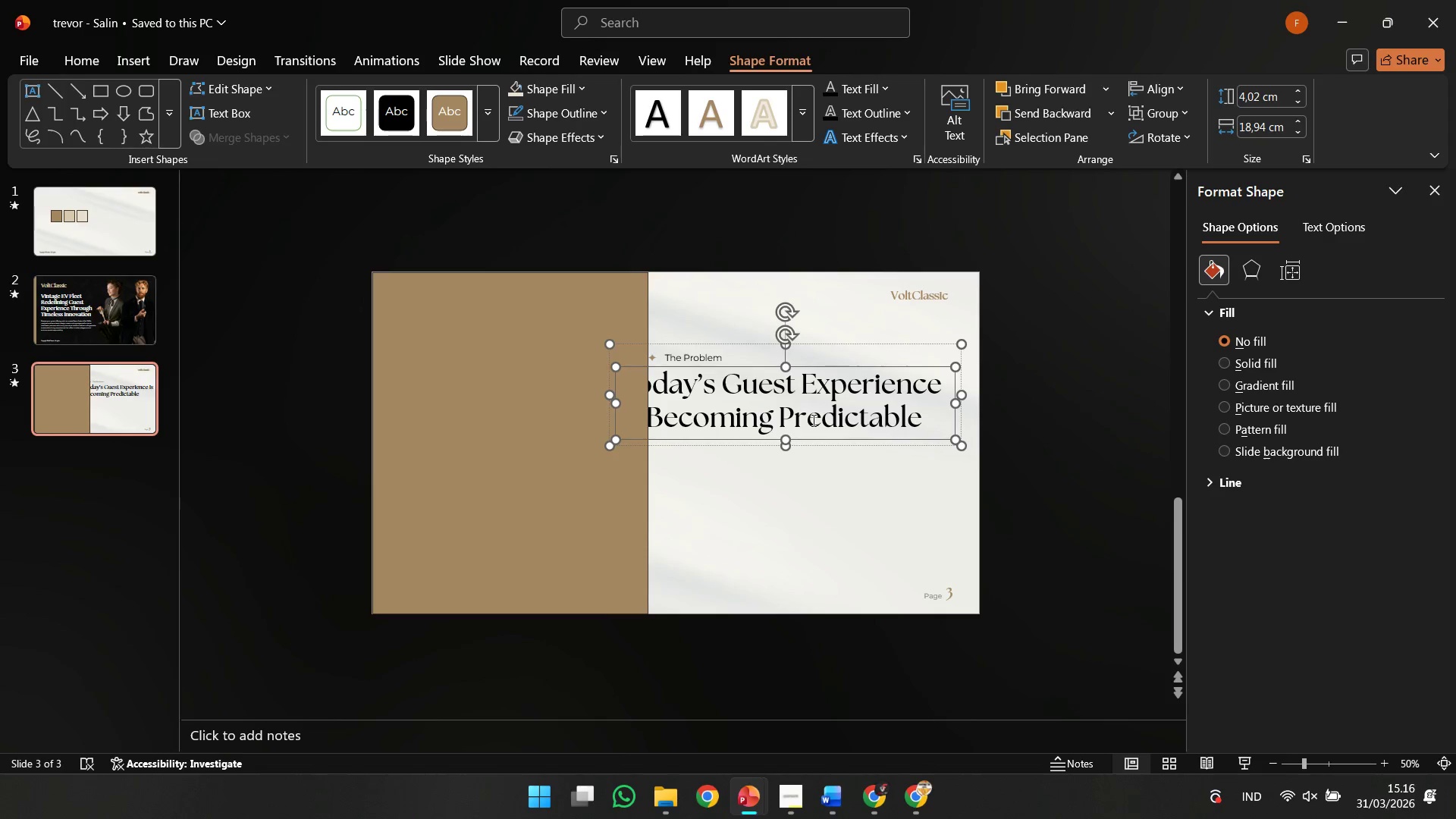 
left_click([812, 420])
 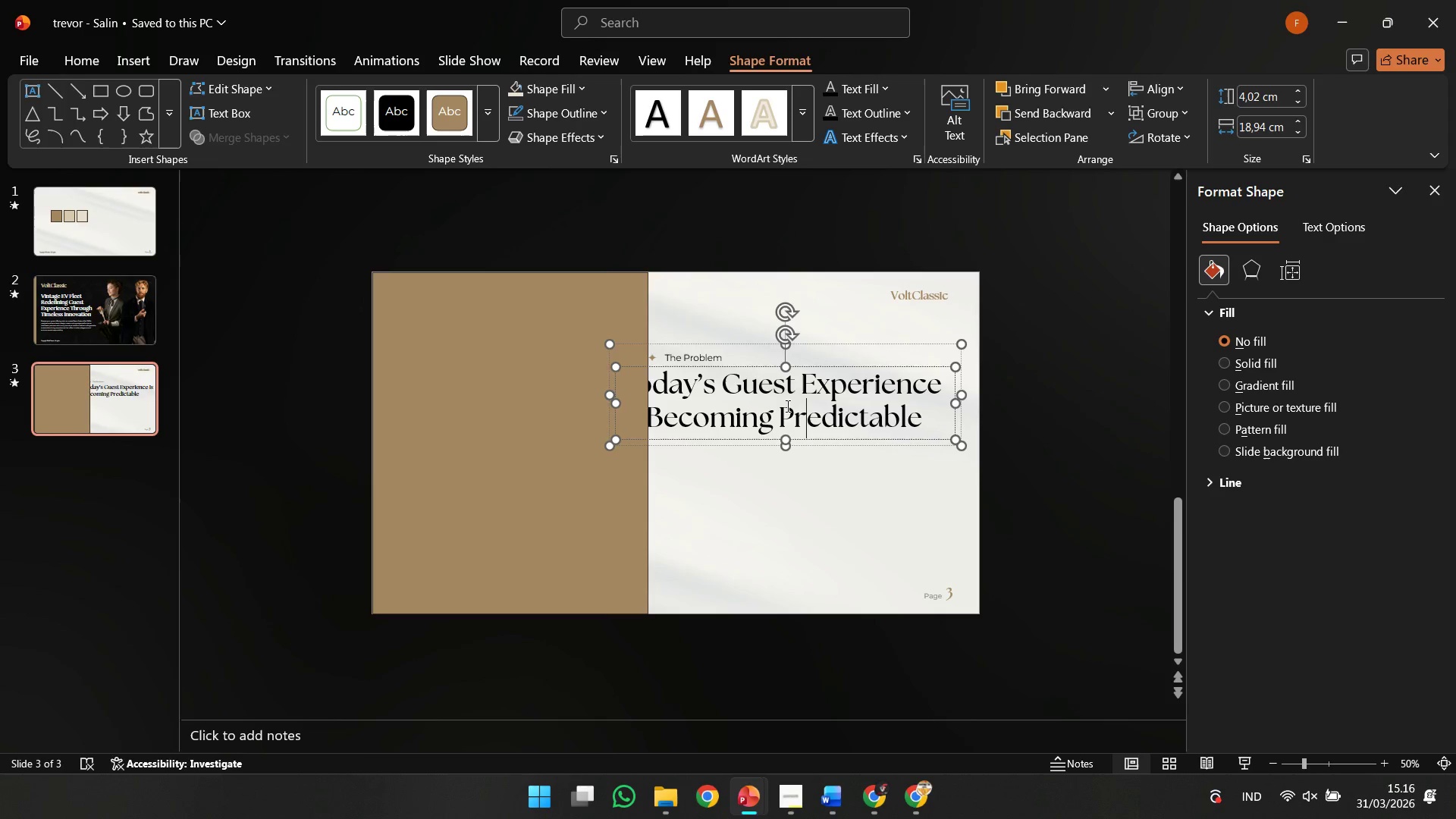 
key(Control+A)
 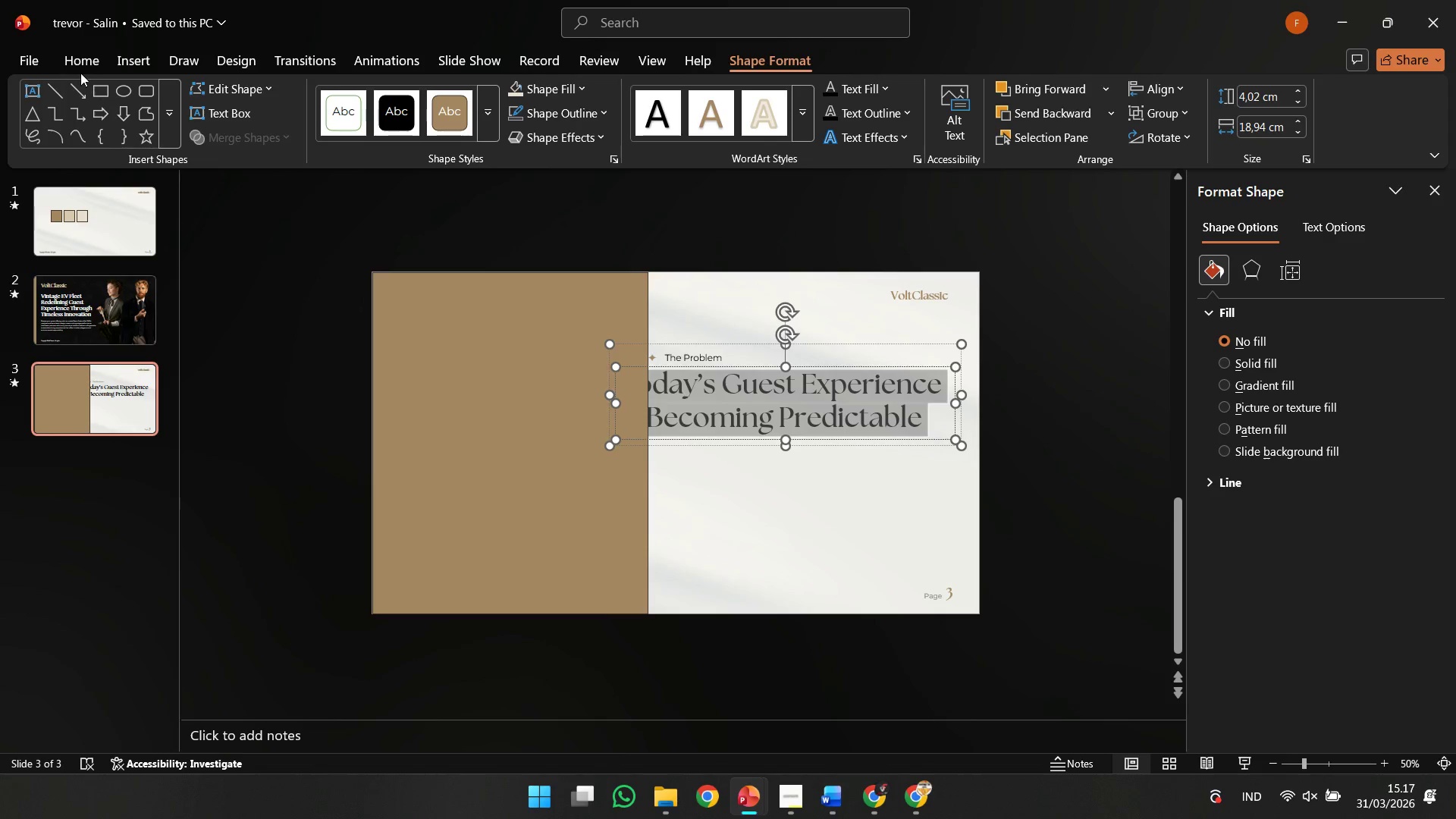 
left_click([80, 71])
 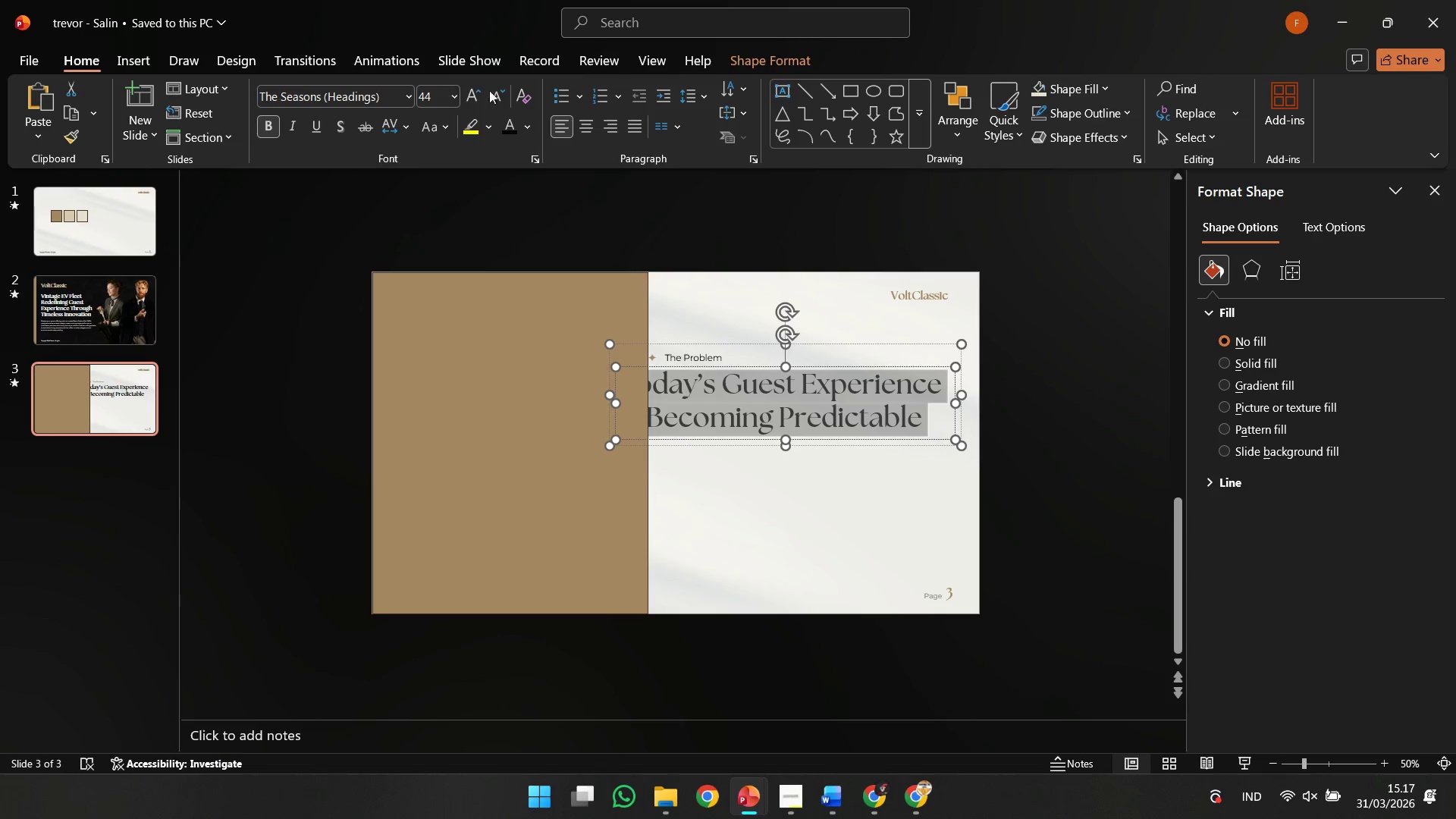 
left_click([501, 98])
 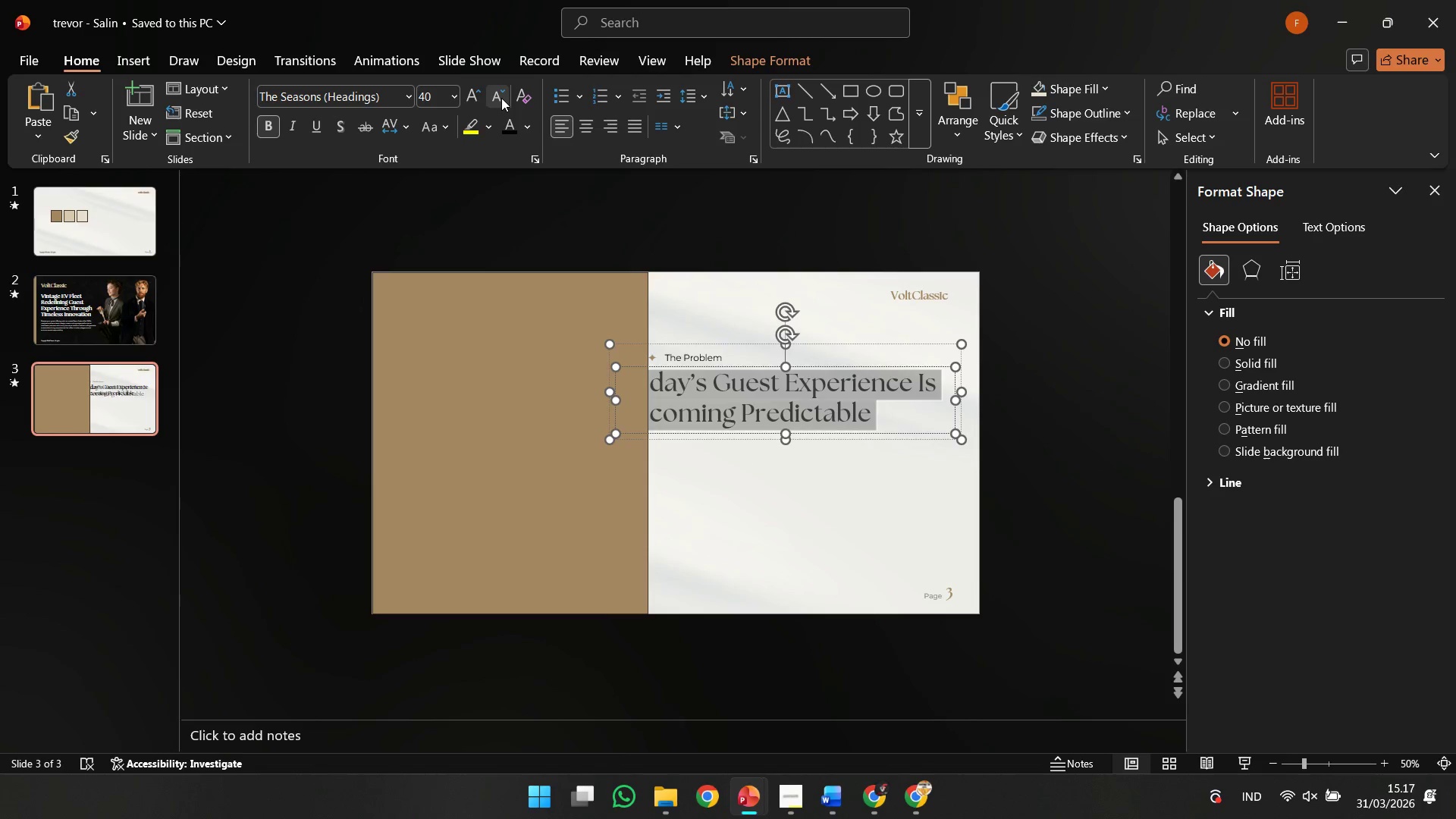 
left_click([501, 98])
 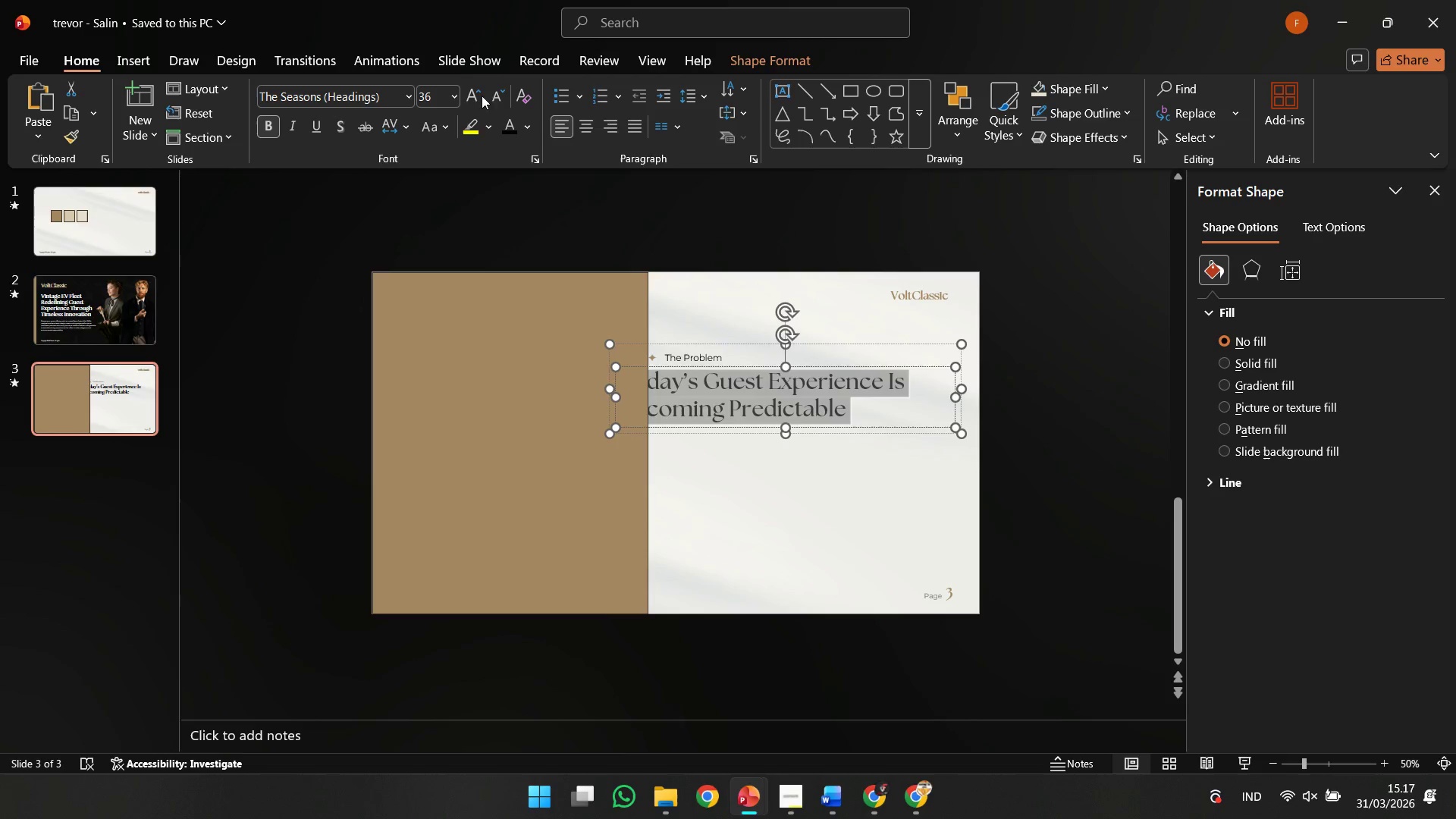 
left_click([473, 96])
 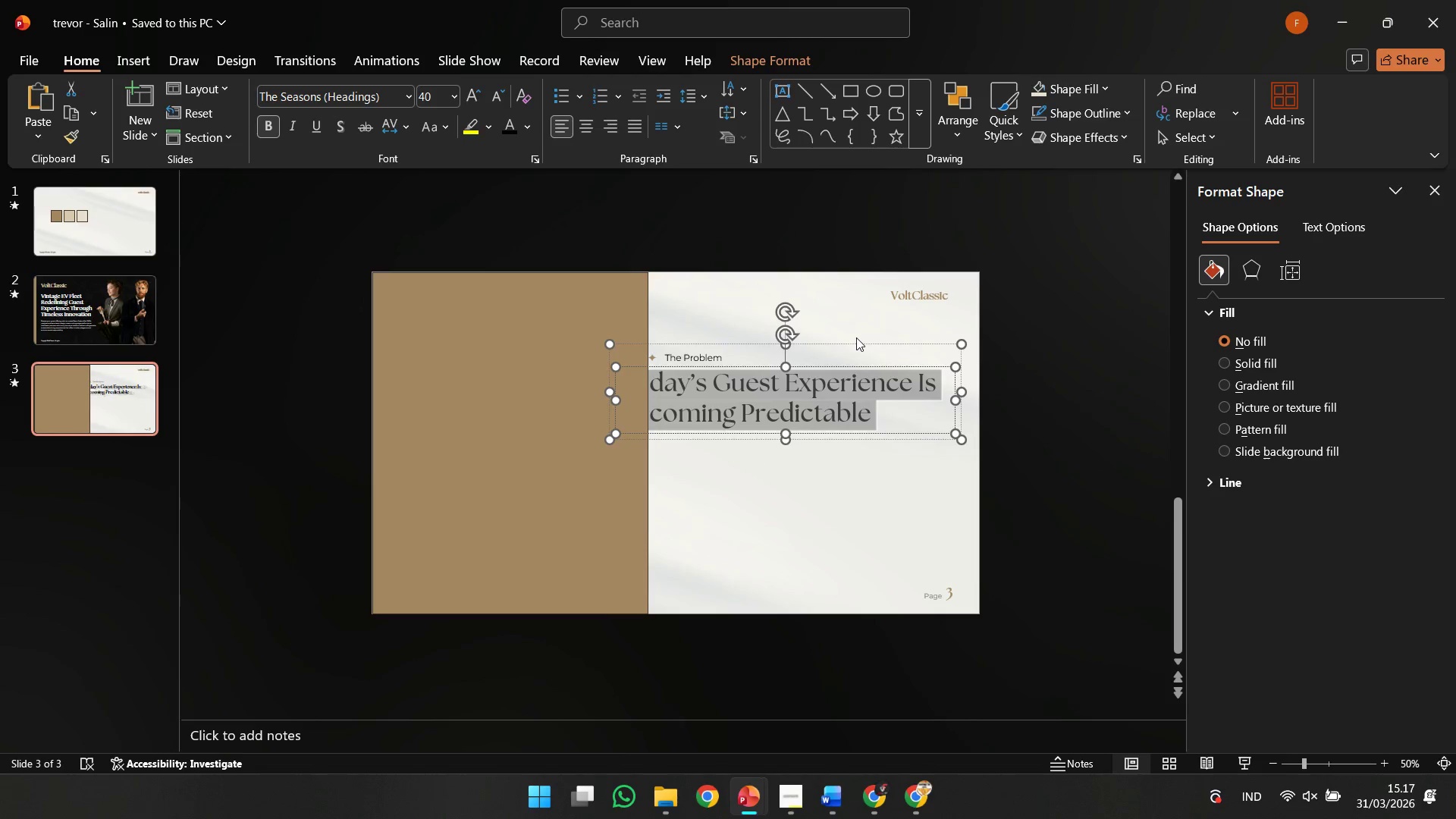 
left_click([907, 380])
 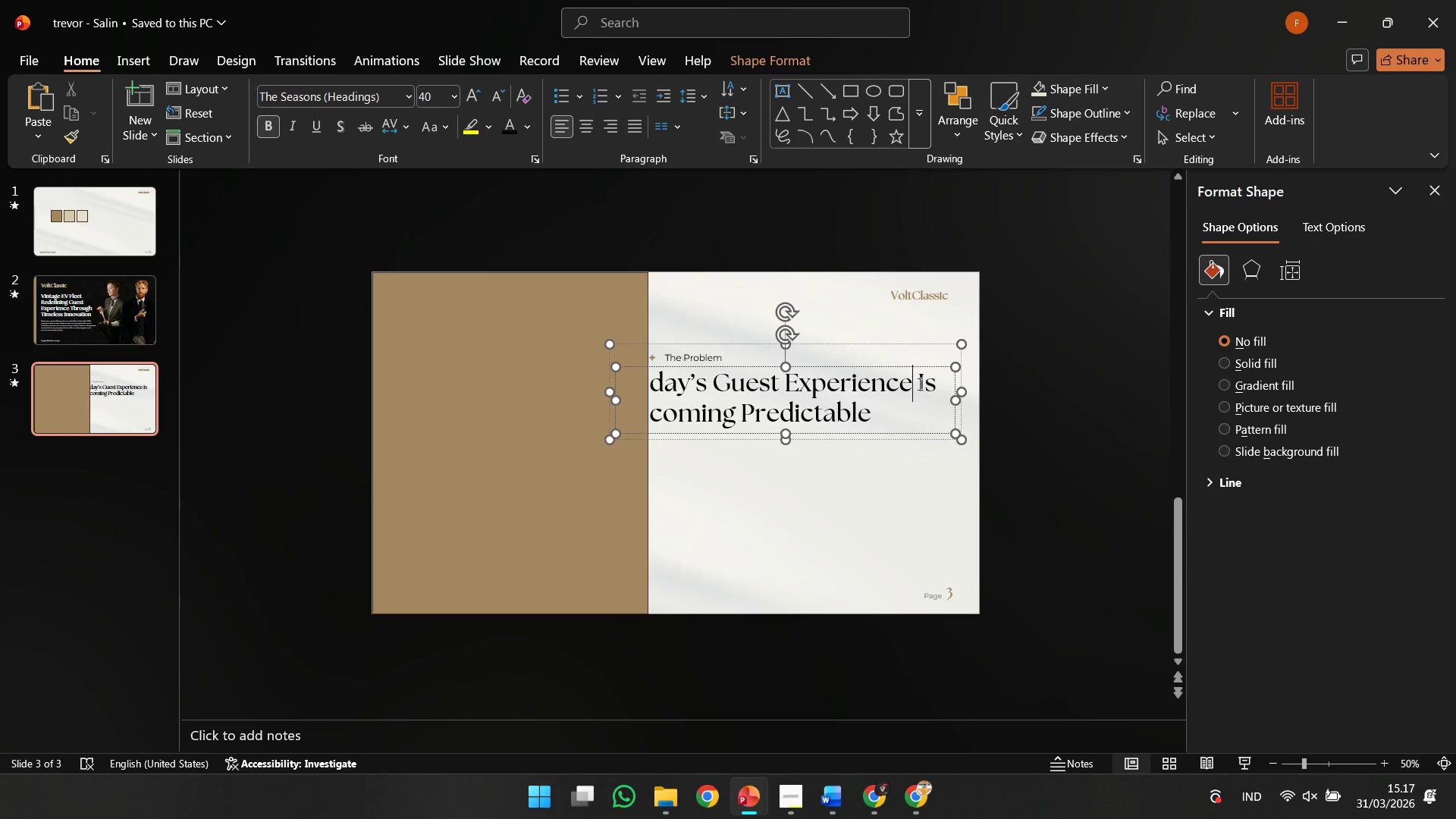 
left_click([920, 384])
 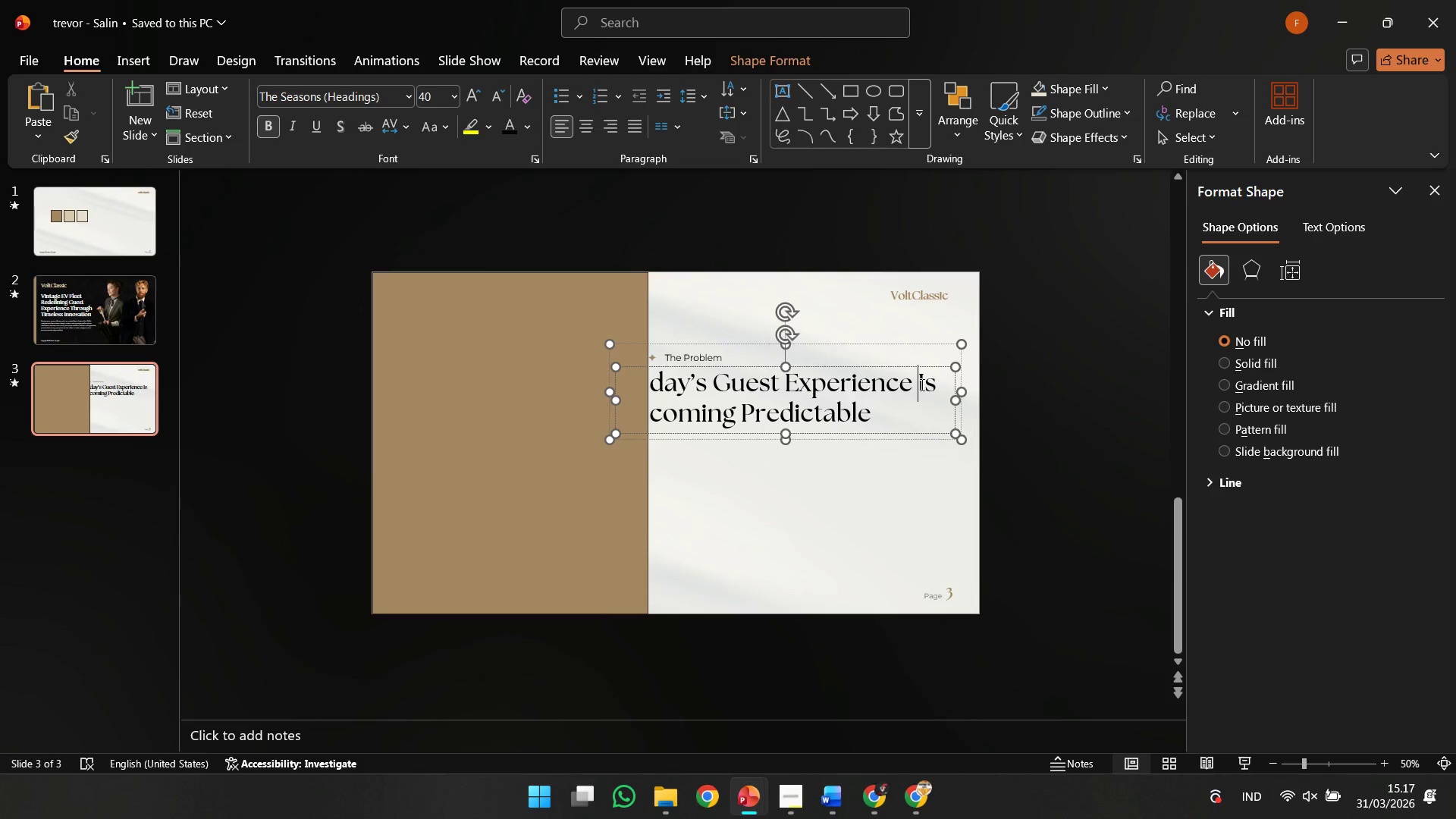 
key(Shift+Enter)
 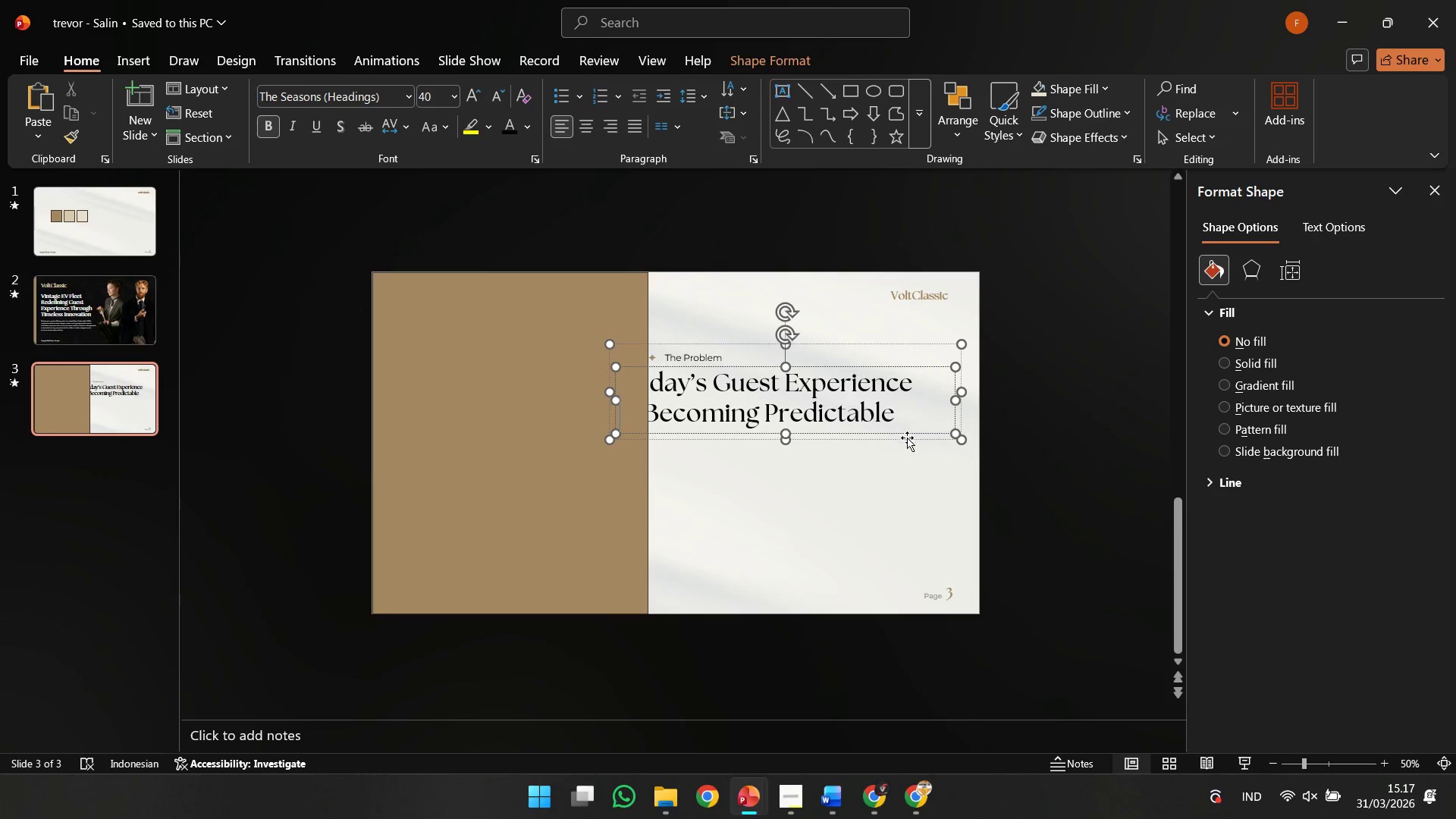 
left_click_drag(start_coordinate=[903, 439], to_coordinate=[930, 397])
 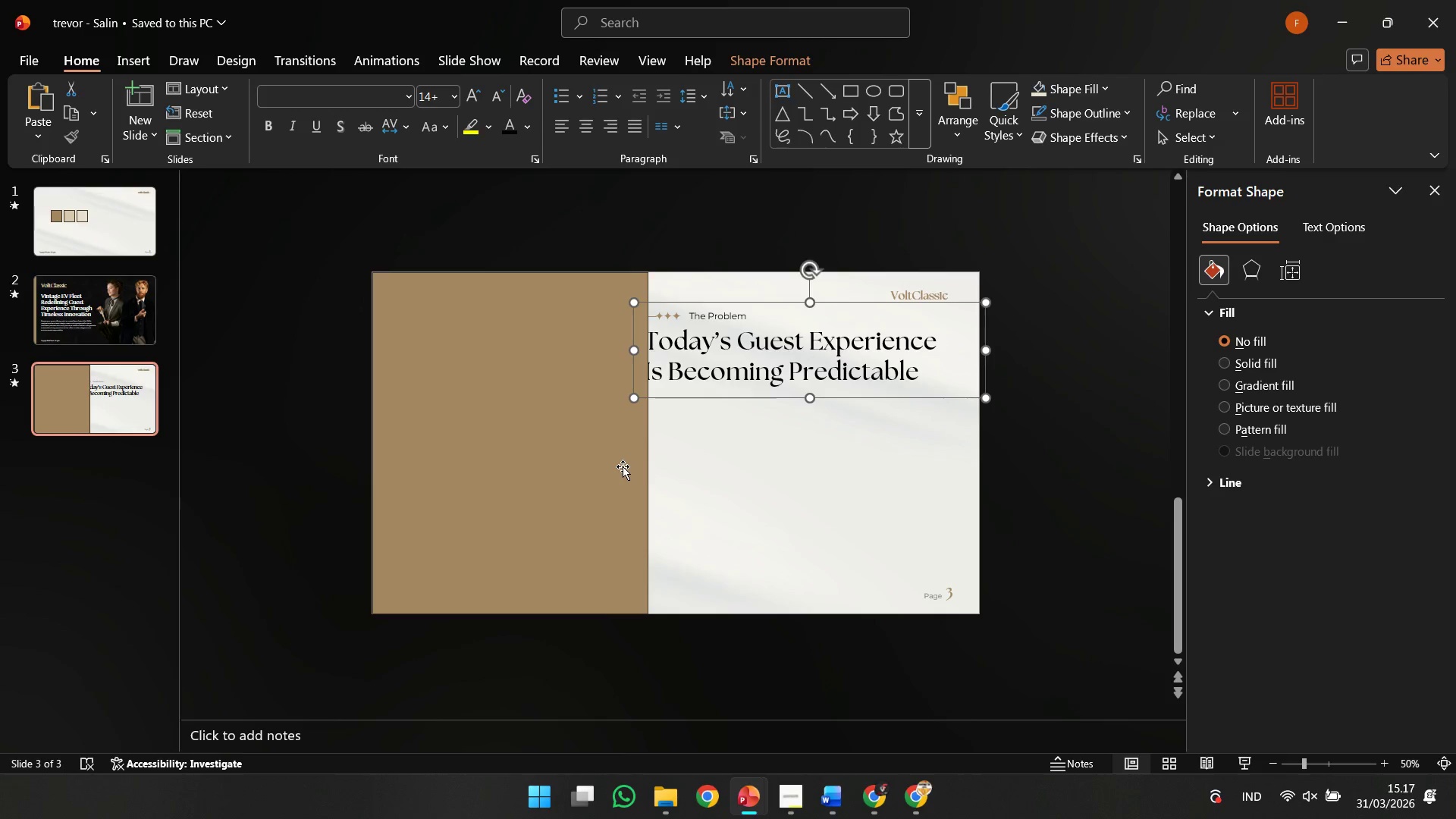 
left_click([612, 472])
 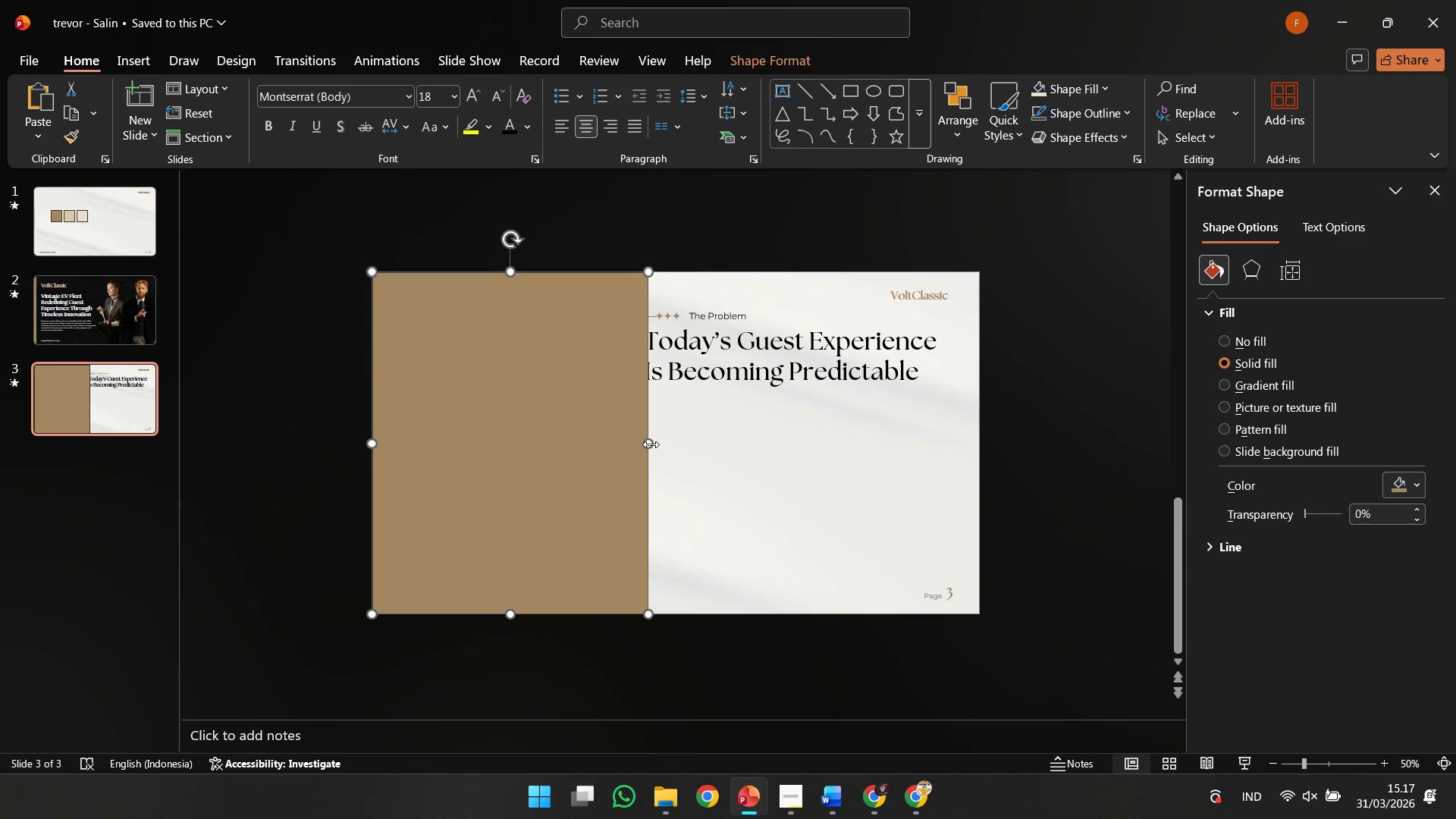 
left_click_drag(start_coordinate=[648, 441], to_coordinate=[626, 444])
 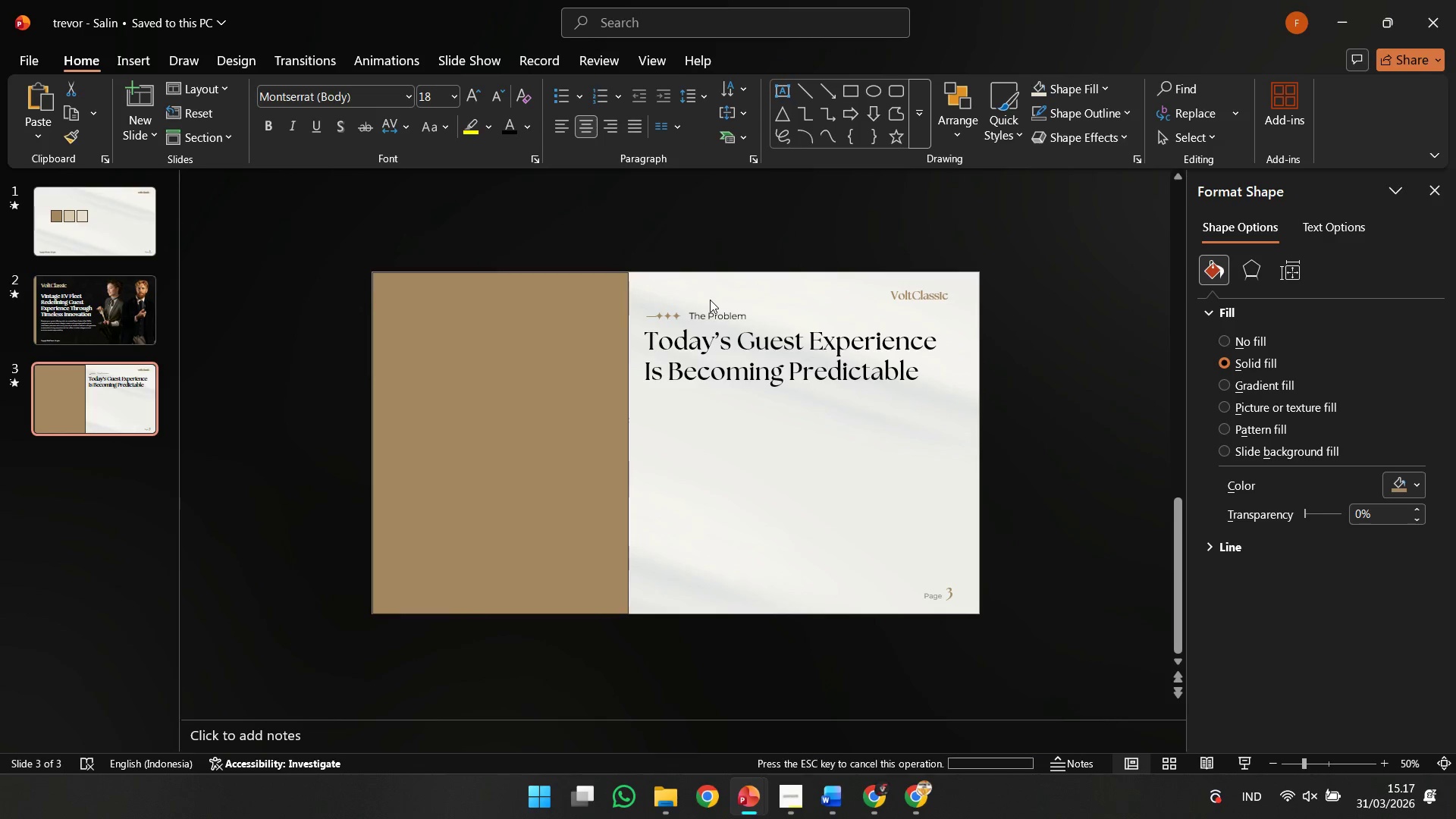 
double_click([712, 305])
 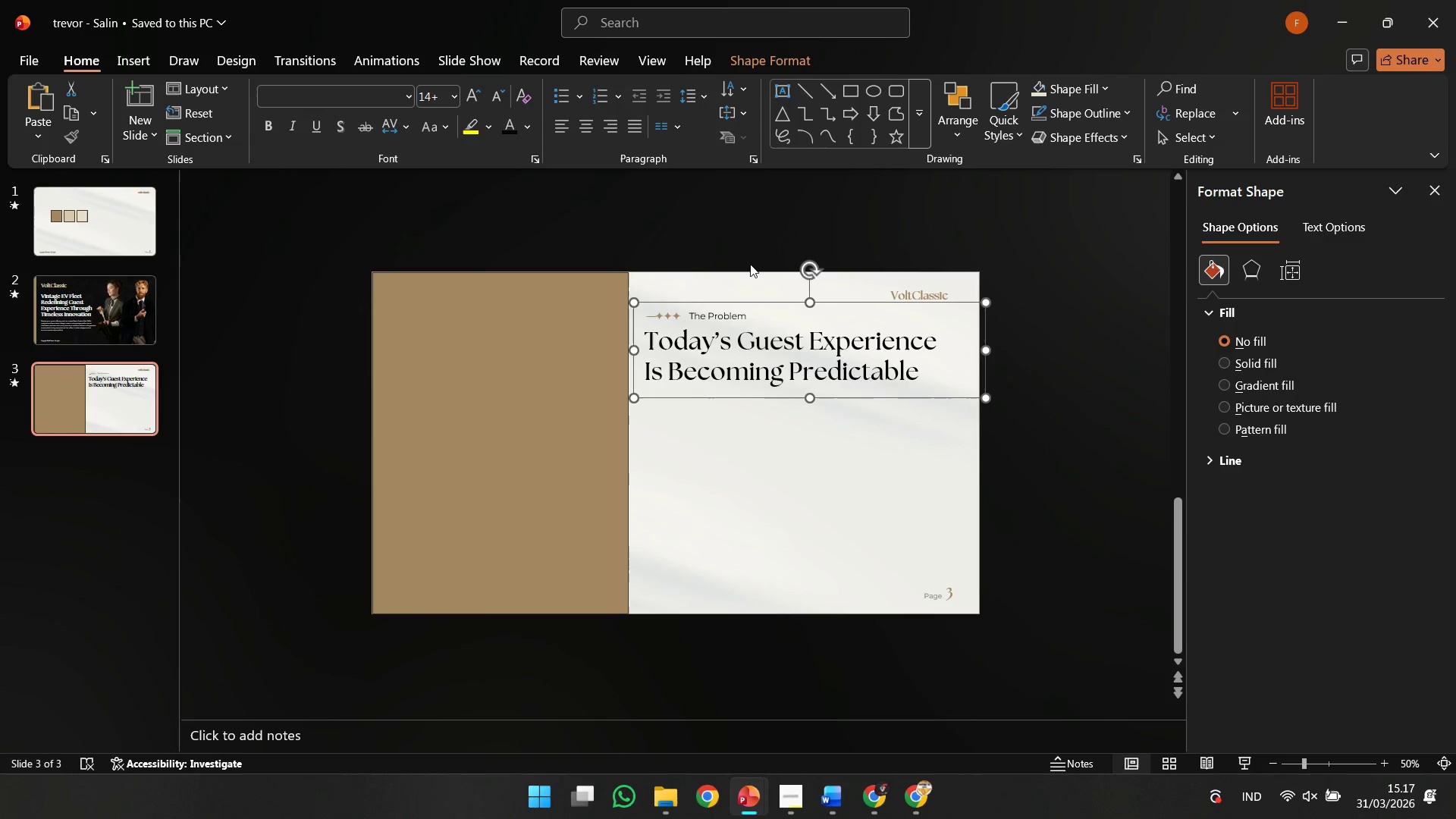 
key(ArrowUp)
 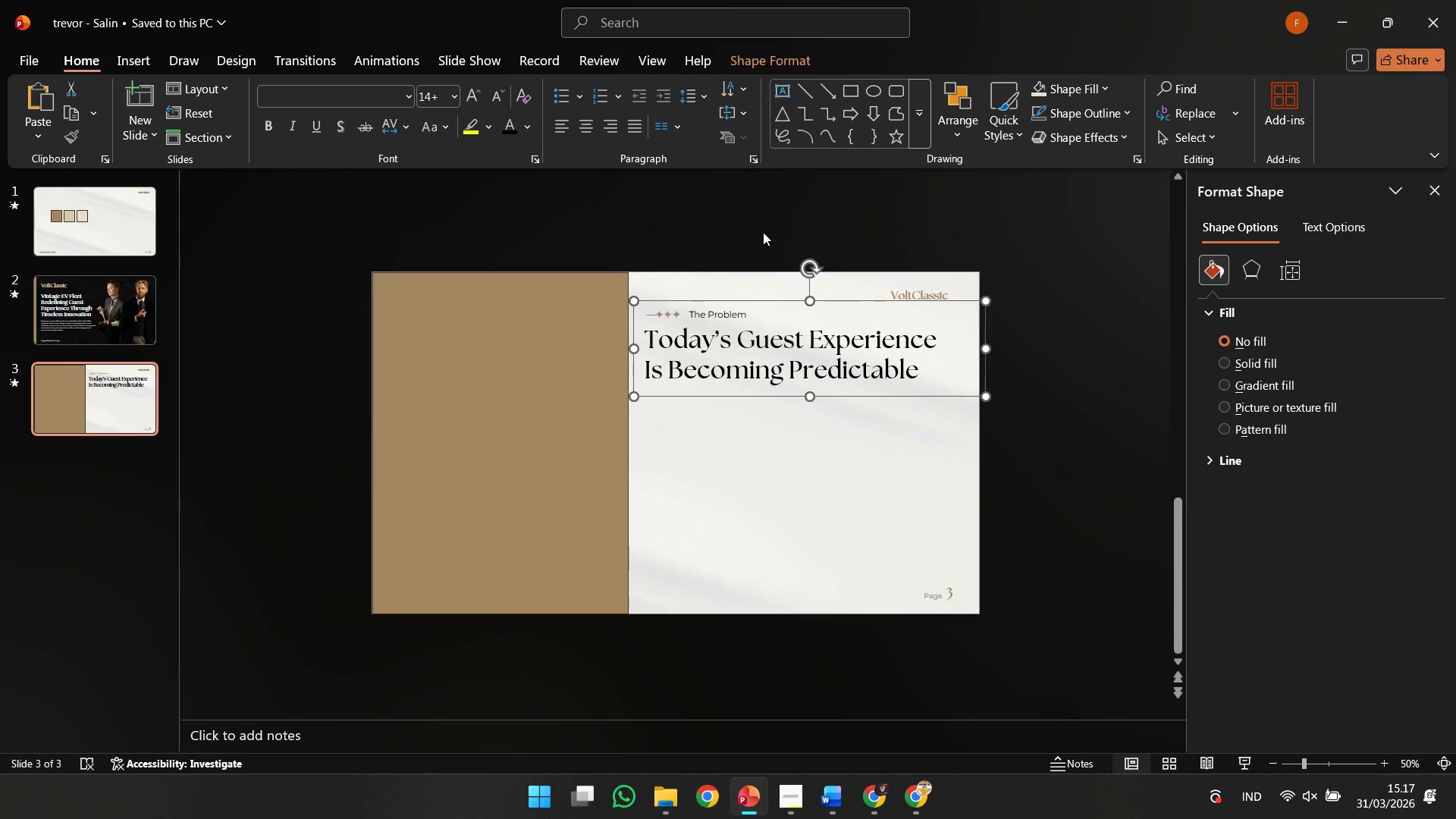 
key(ArrowUp)
 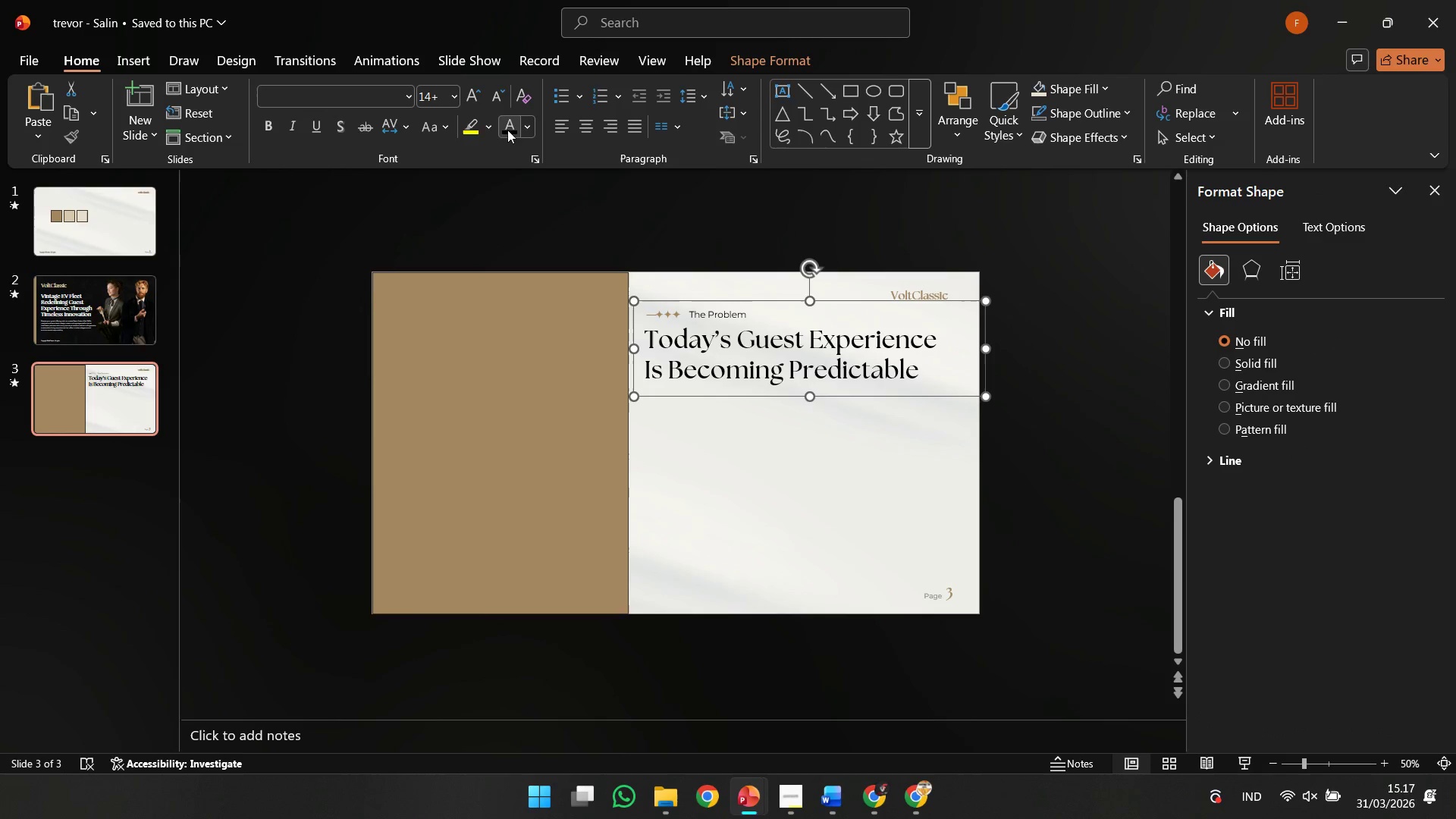 
left_click([498, 346])
 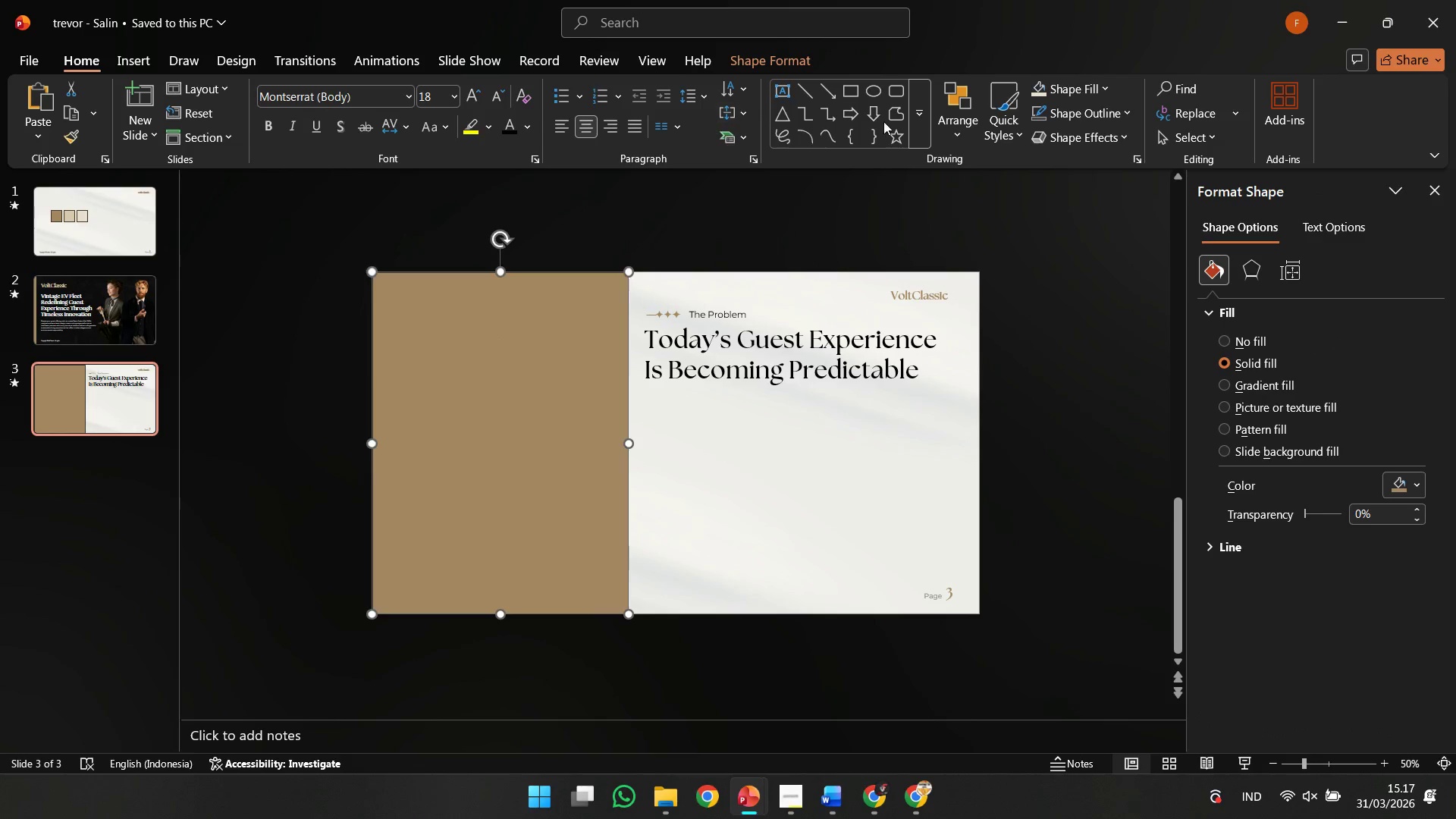 
left_click([1078, 91])
 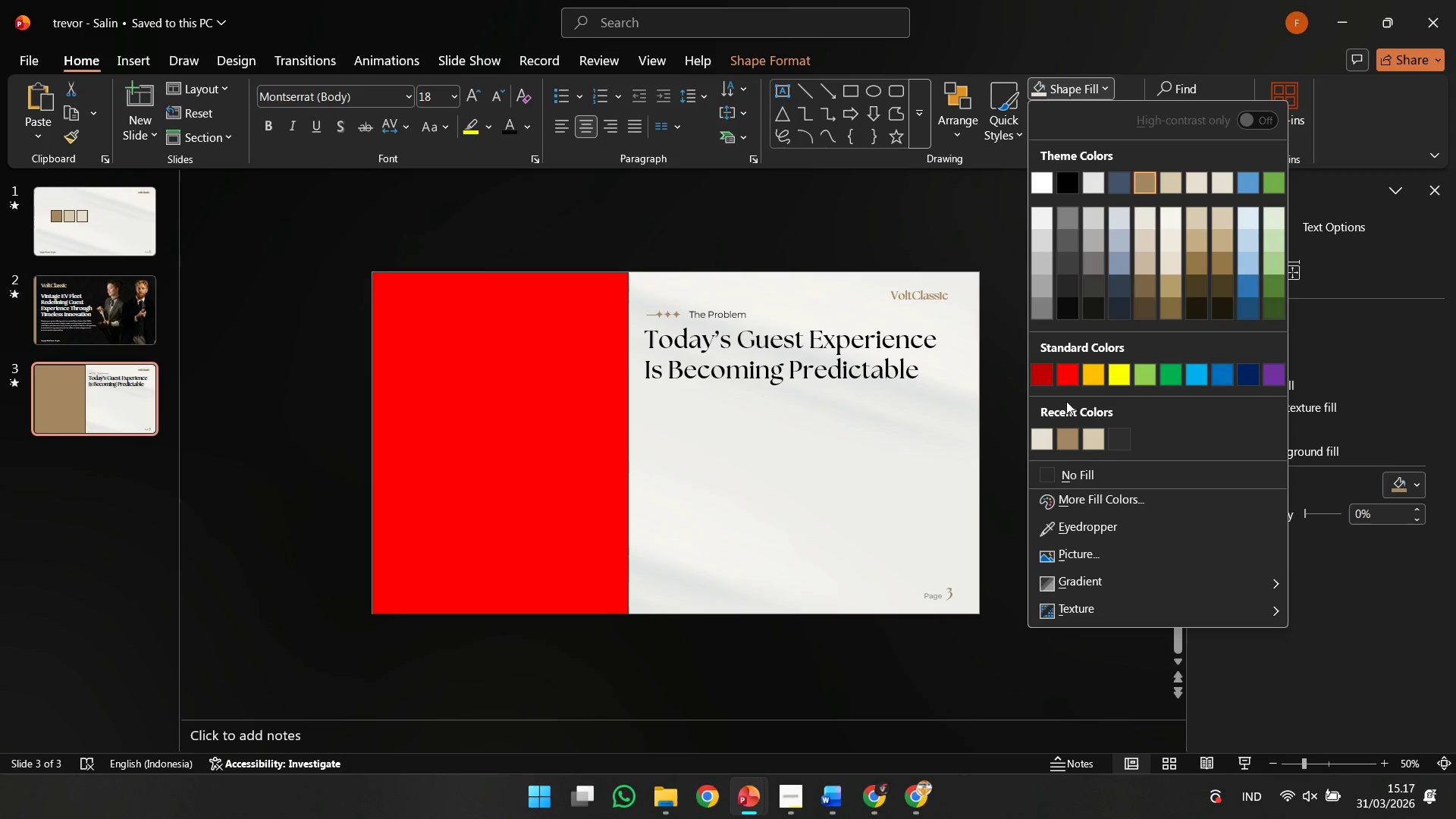 
left_click([1037, 232])
 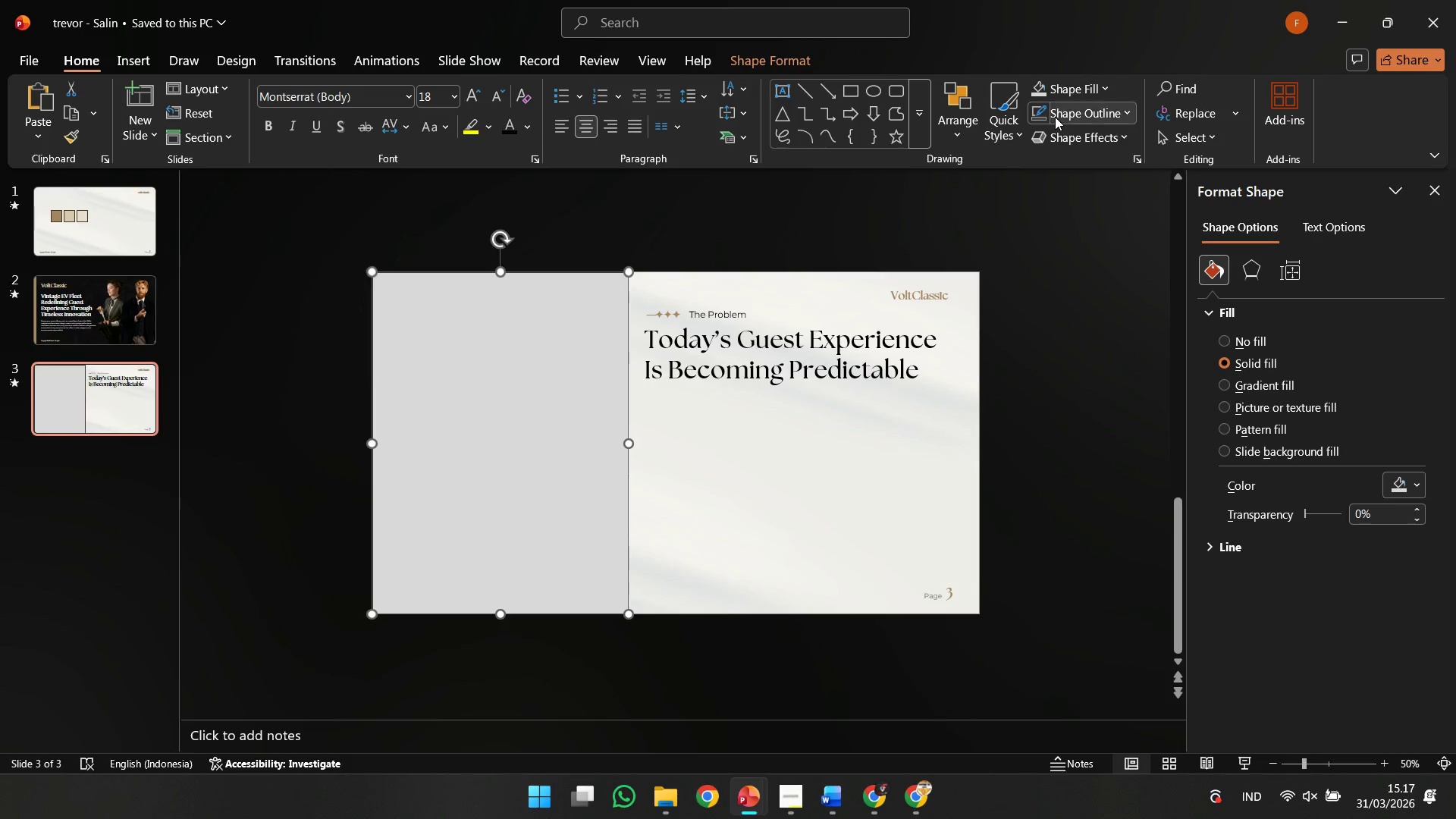 
double_click([1050, 246])
 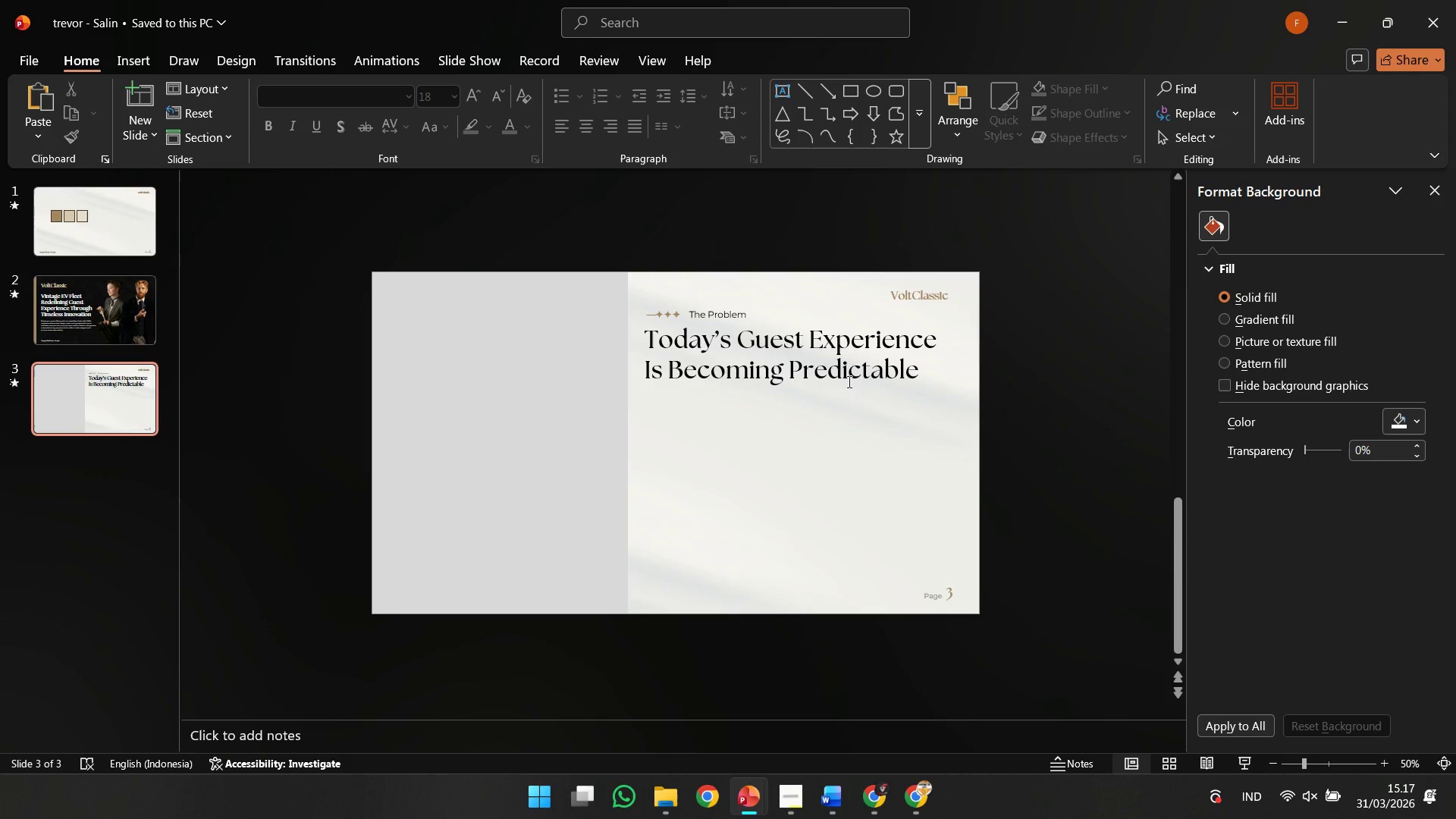 
left_click([844, 393])
 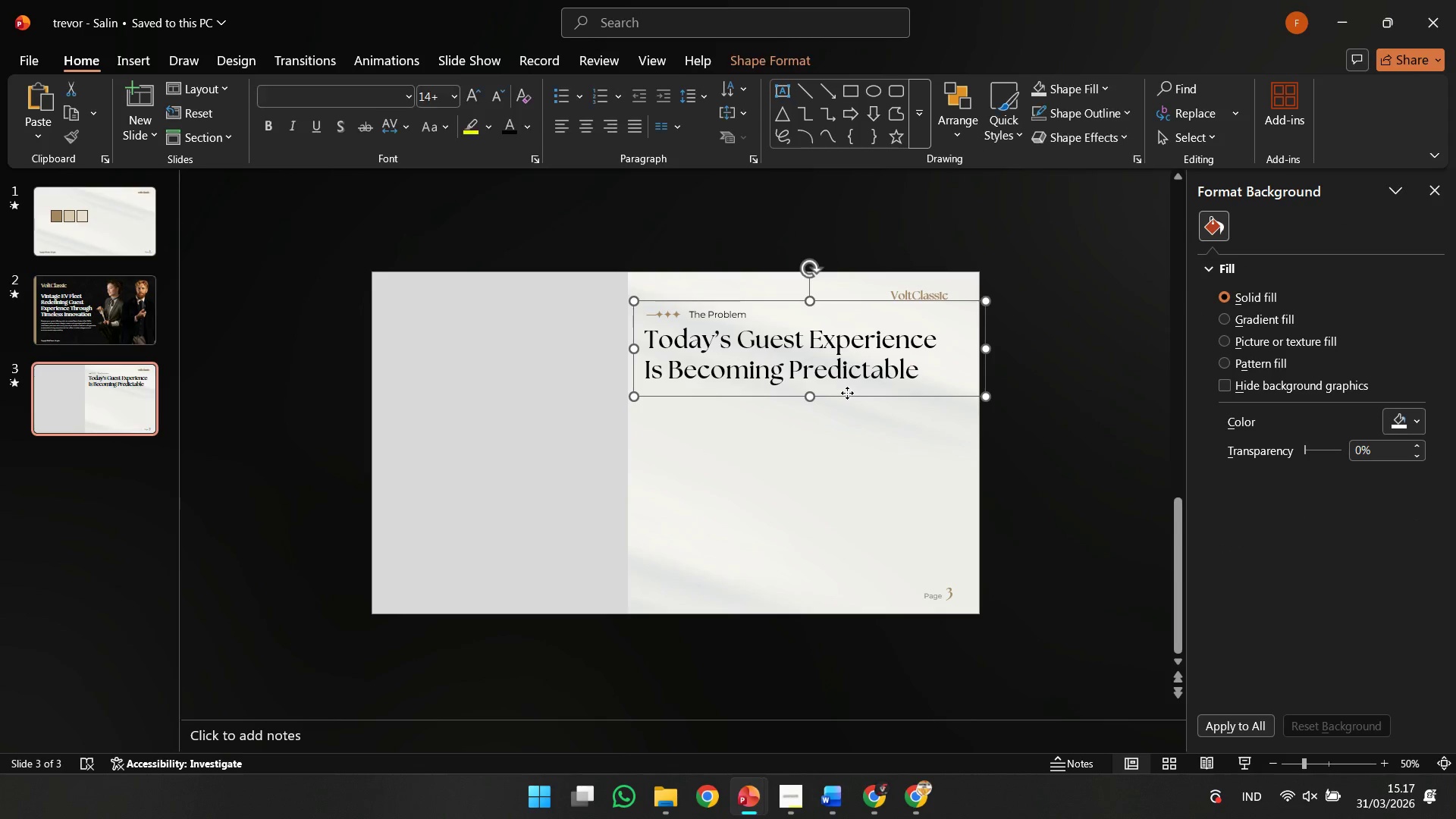 
key(ArrowLeft)
 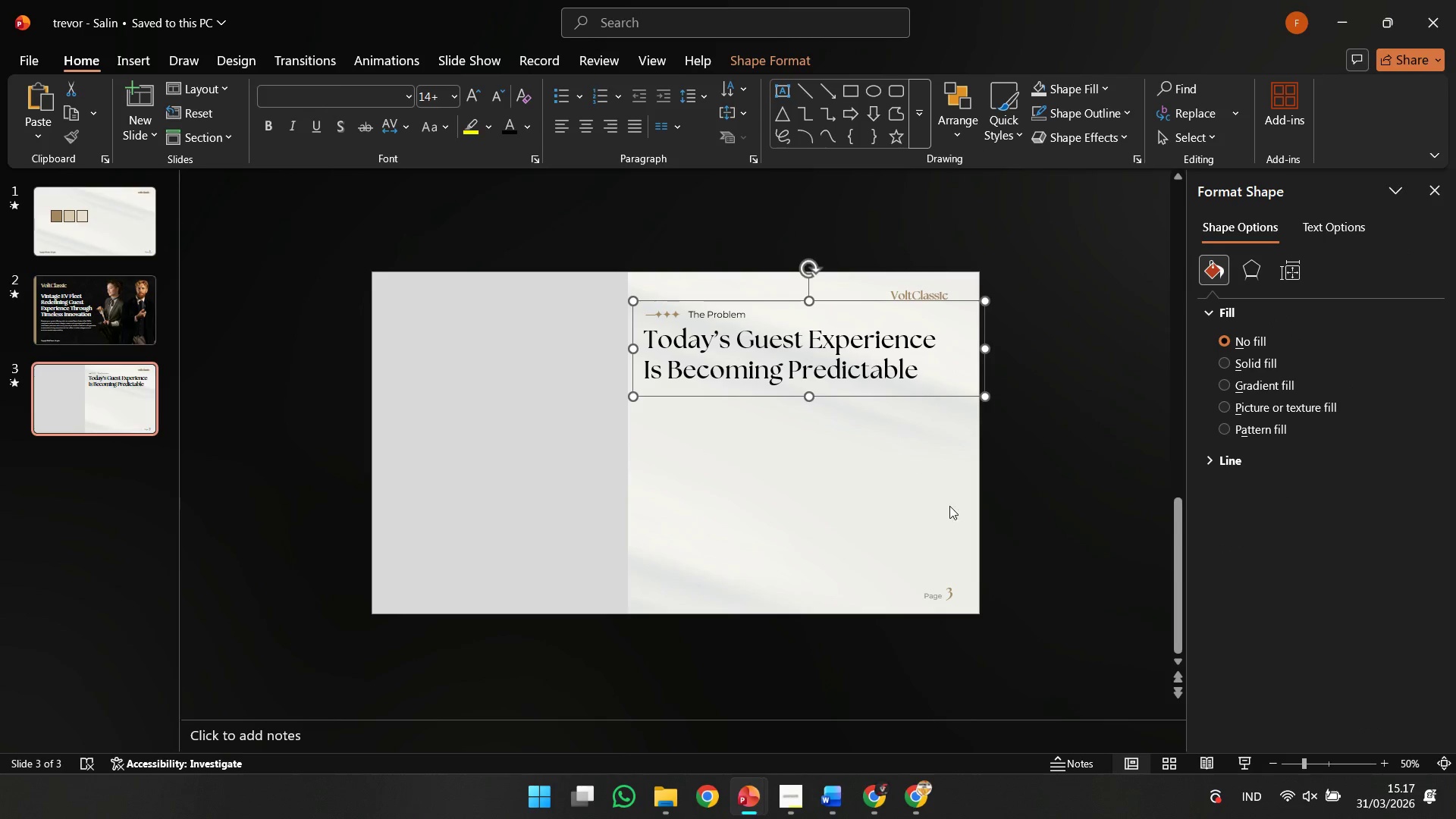 
key(ArrowUp)
 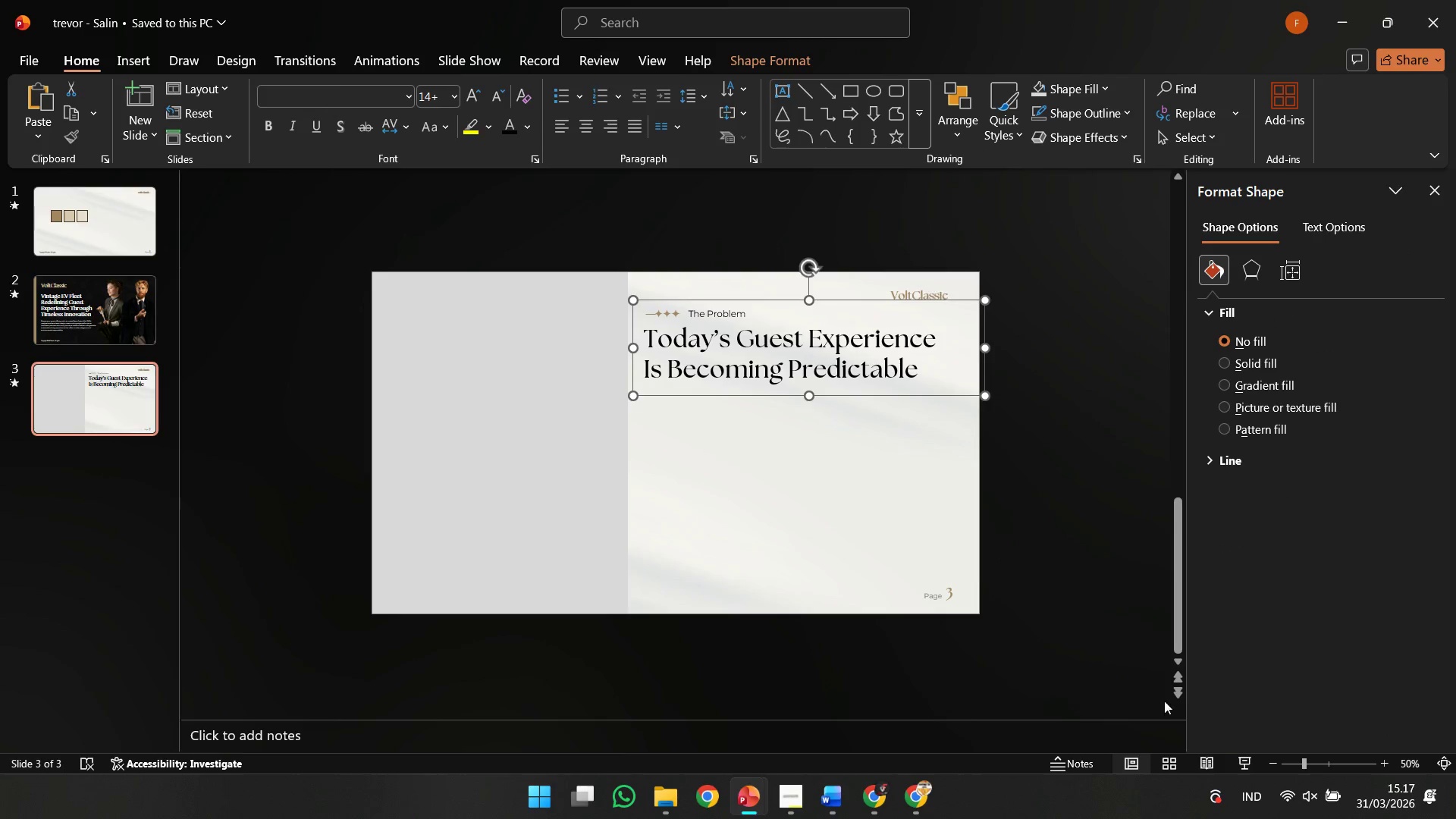 
key(ArrowUp)
 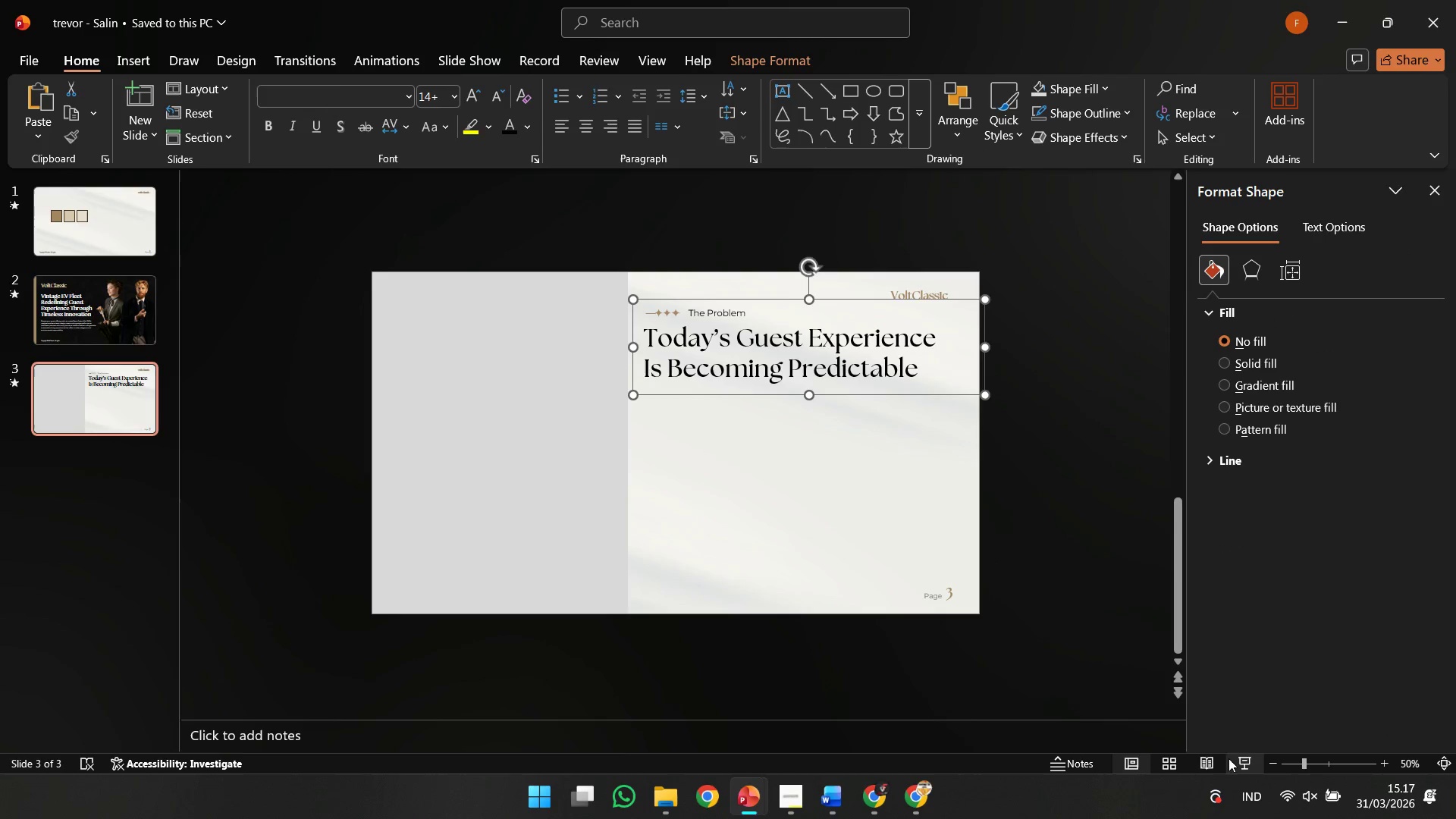 
key(ArrowRight)
 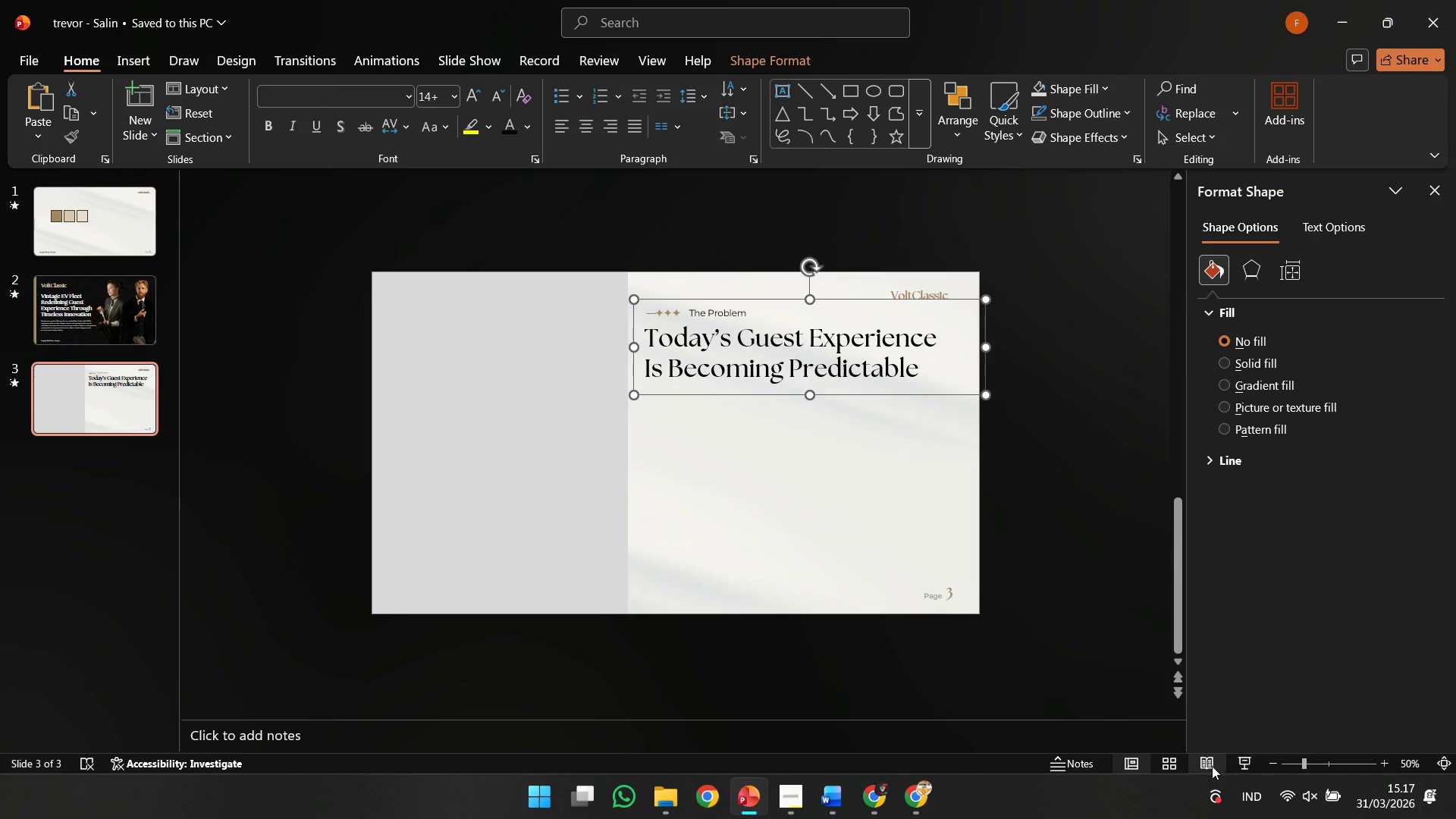 
left_click([1207, 783])
 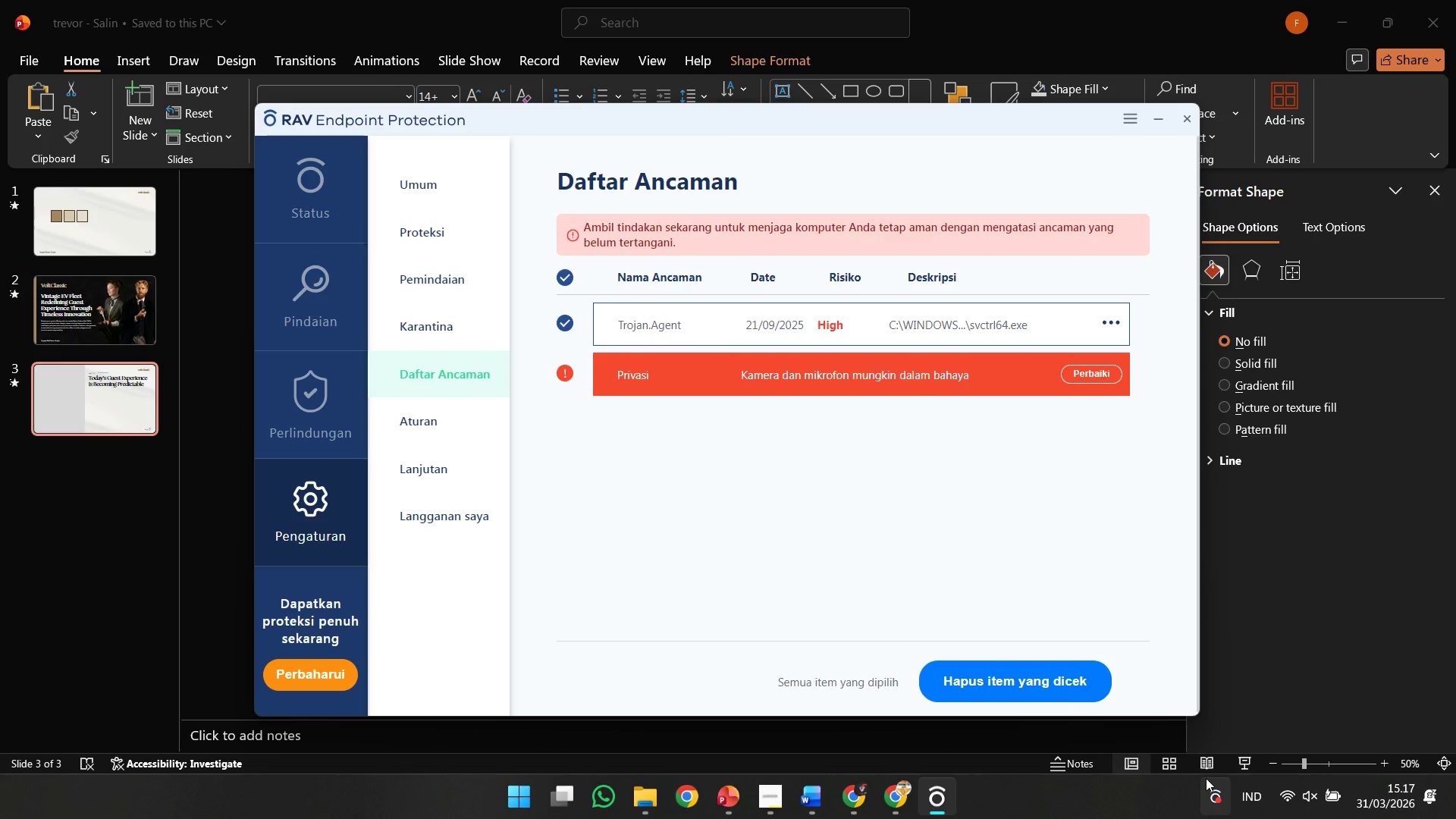 
left_click([1209, 794])
 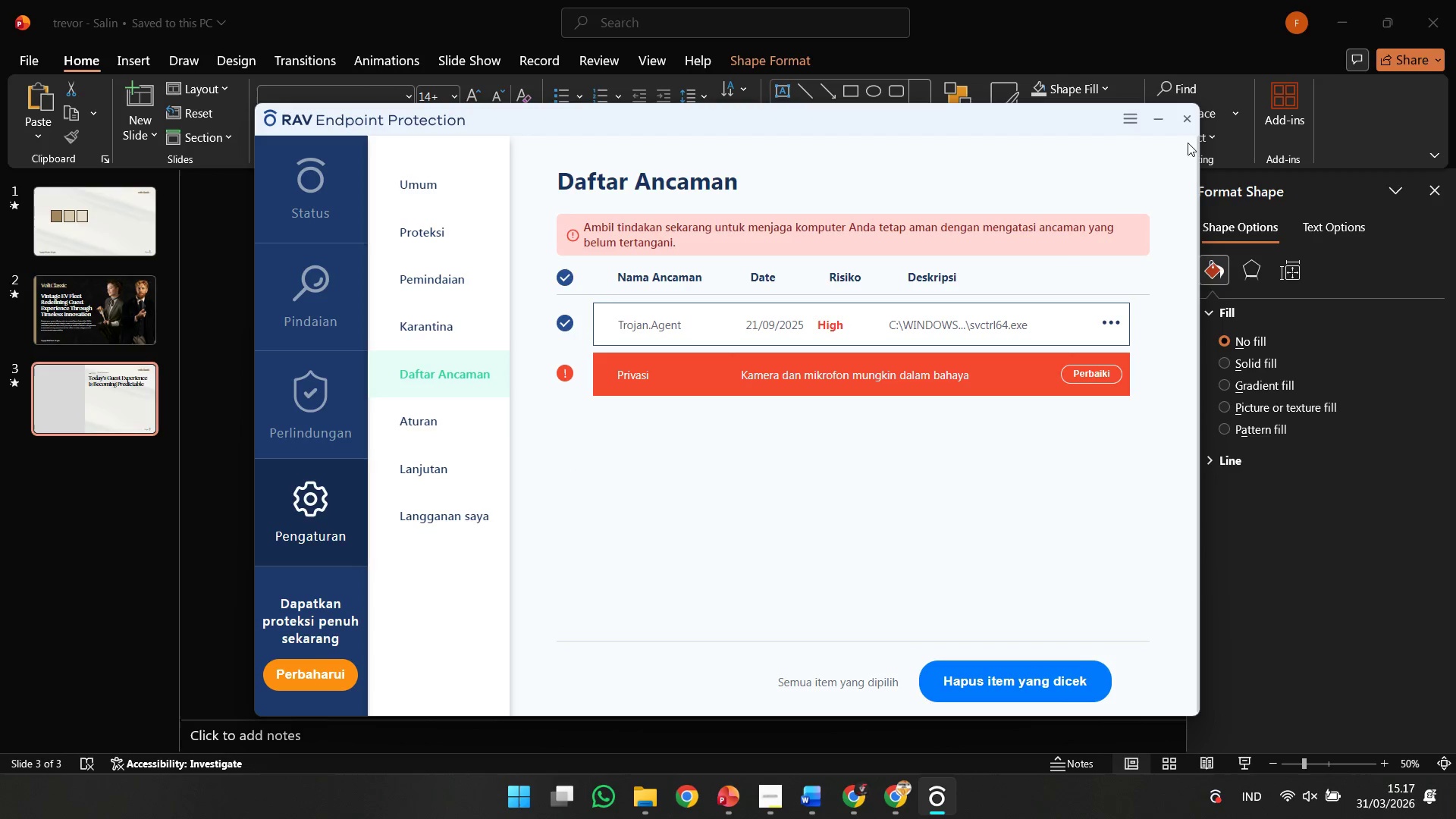 
left_click([1186, 127])
 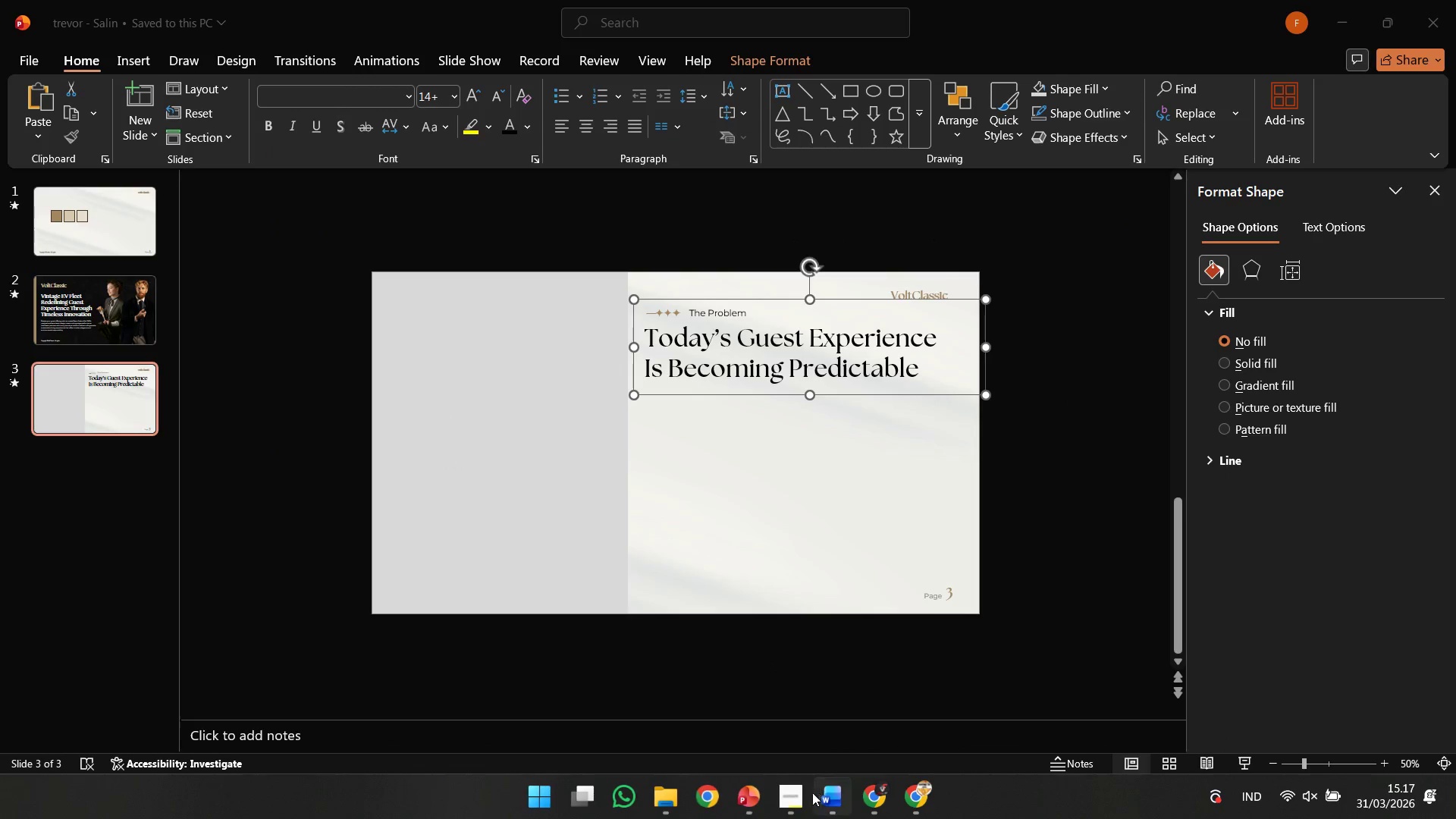 
left_click([803, 802])